 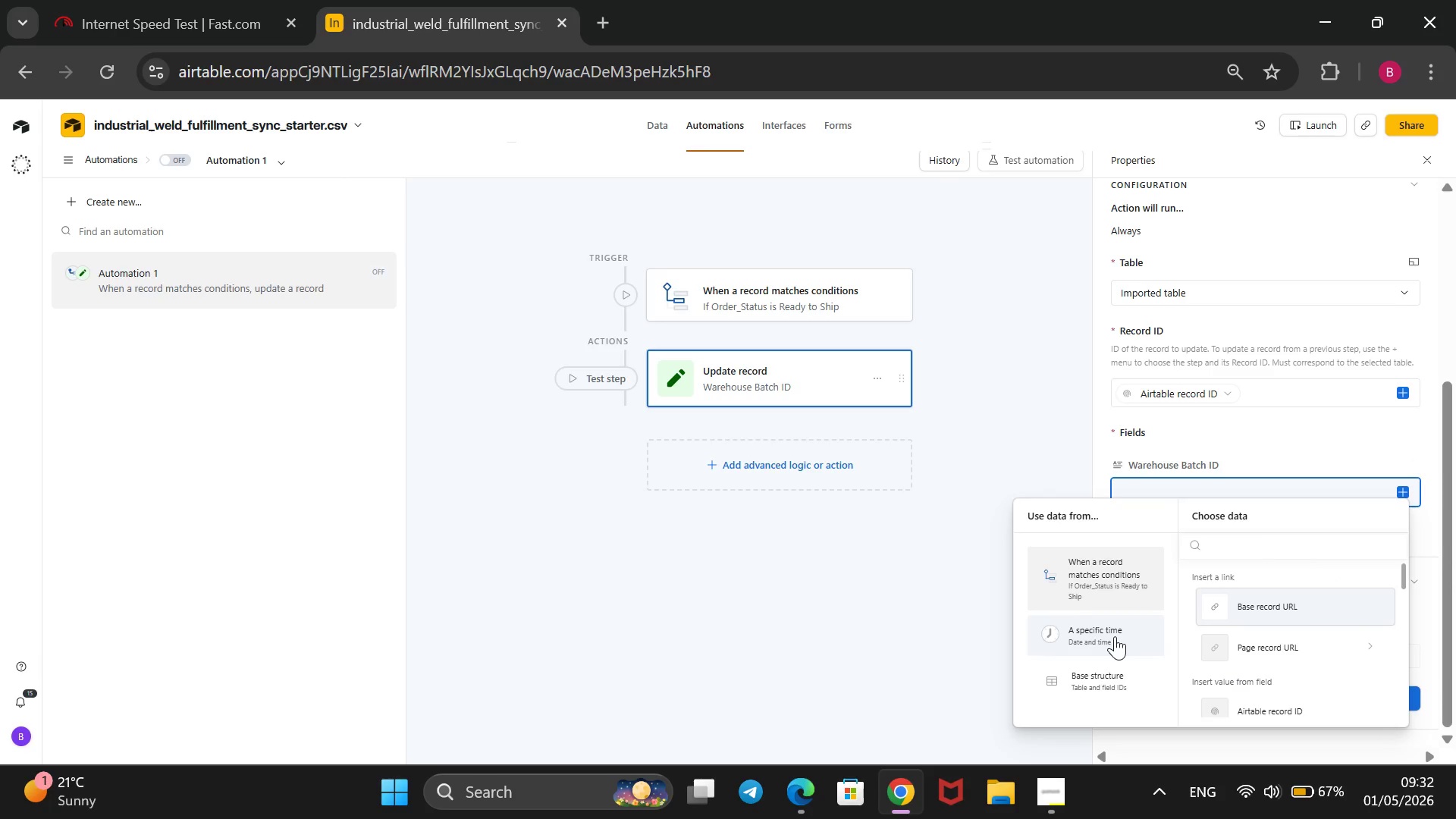 
scroll: coordinate [1363, 653], scroll_direction: down, amount: 3.0
 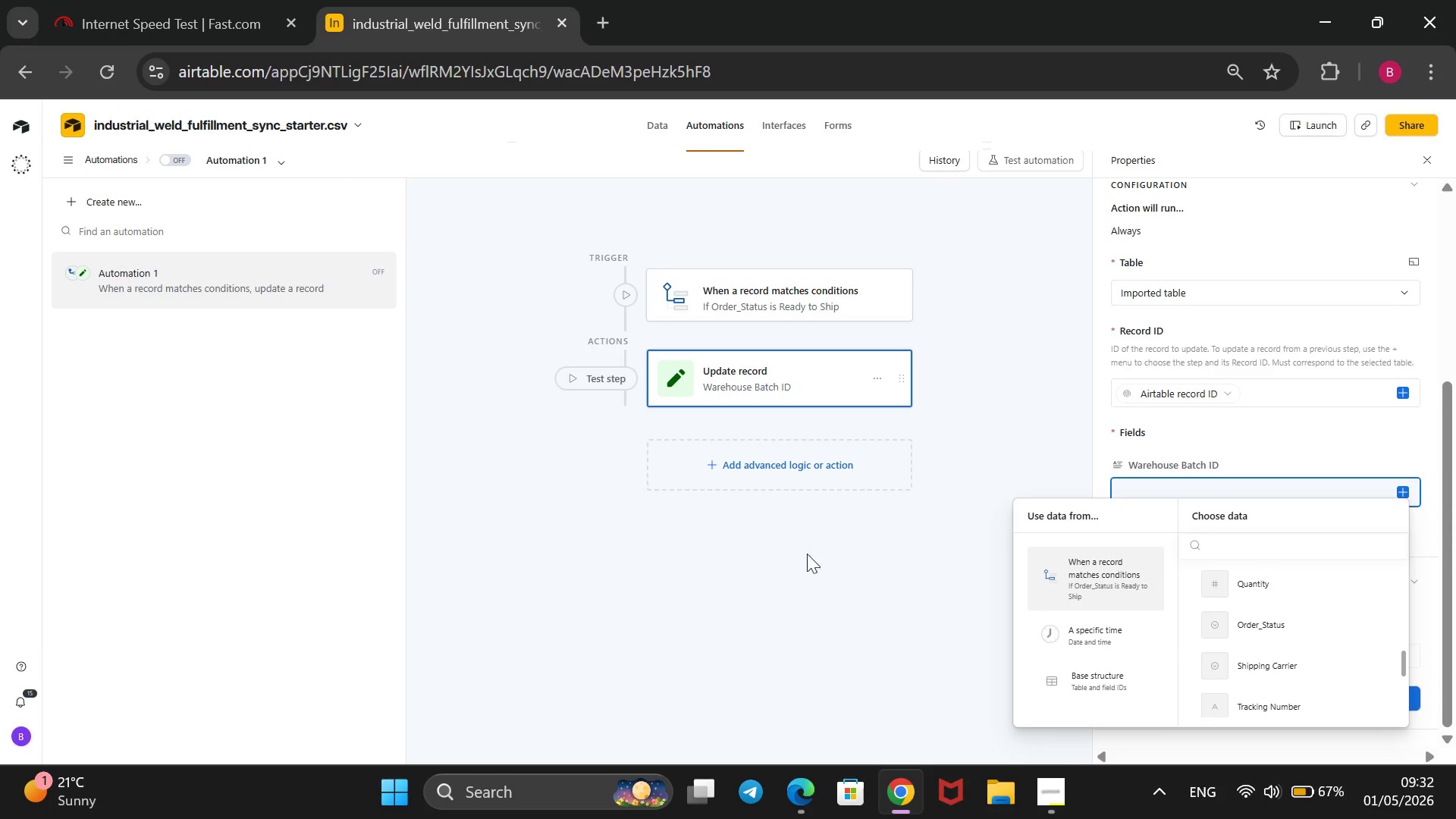 
left_click([846, 592])
 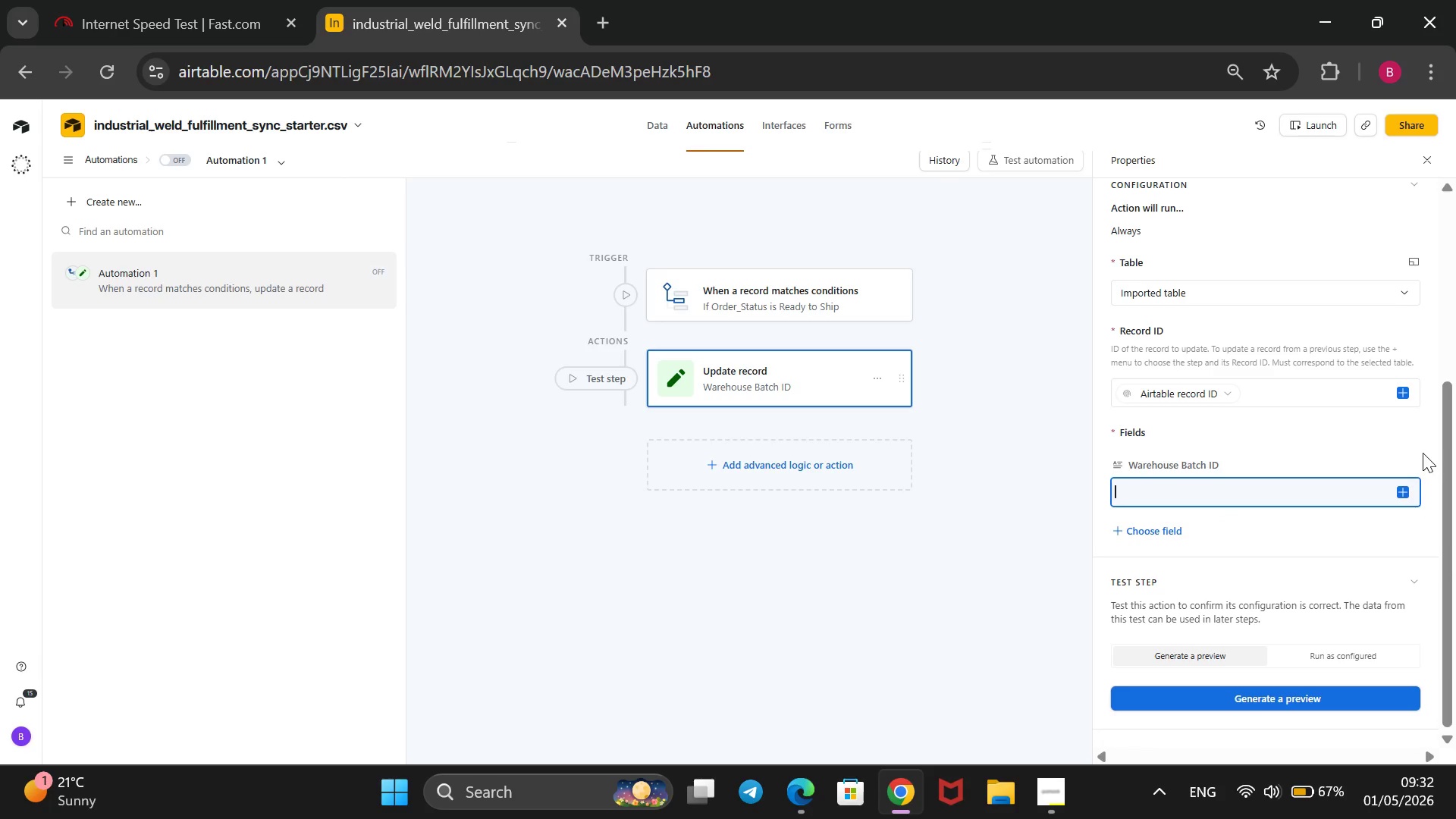 
mouse_move([1394, 487])
 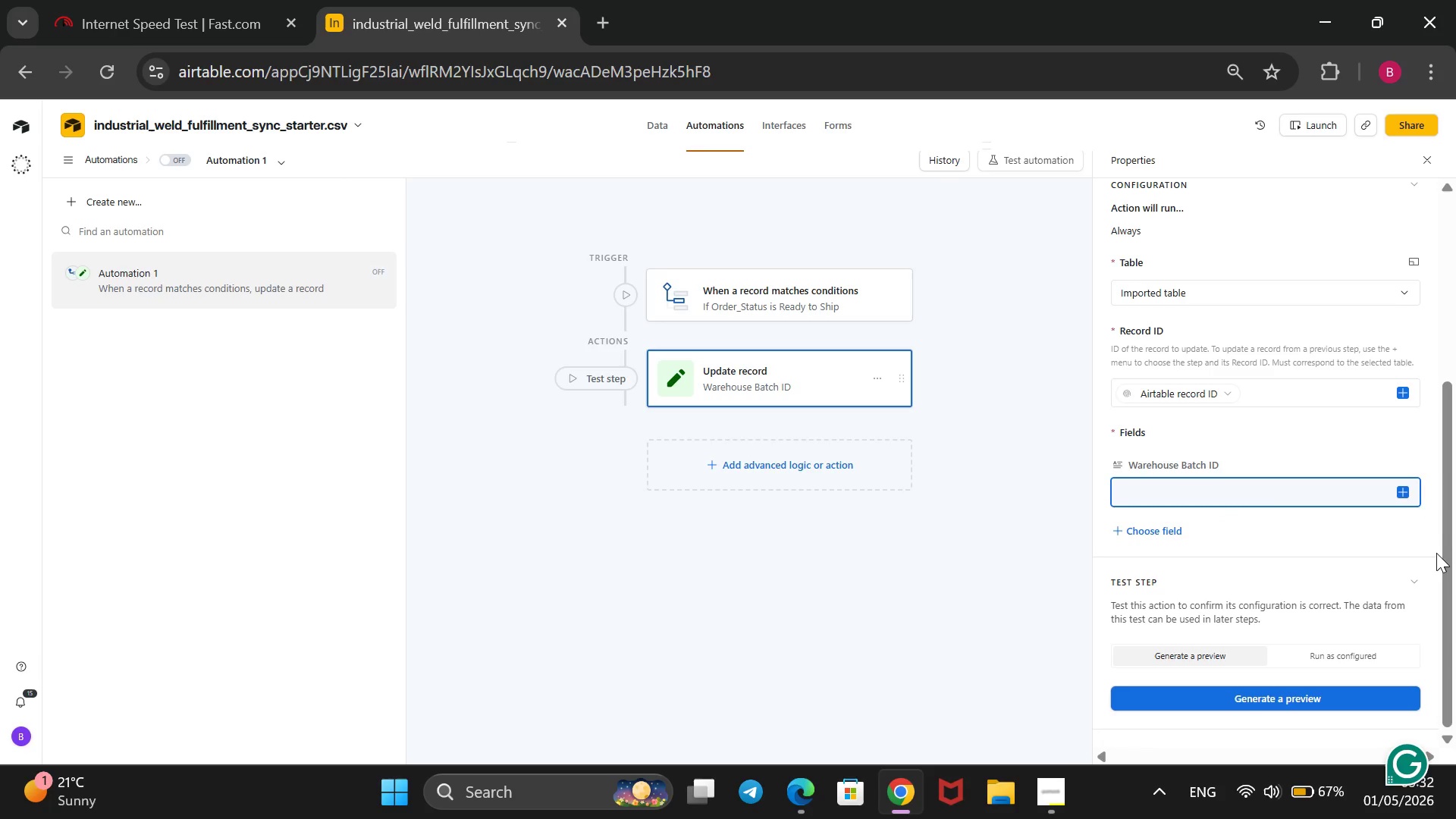 
left_click([1412, 577])
 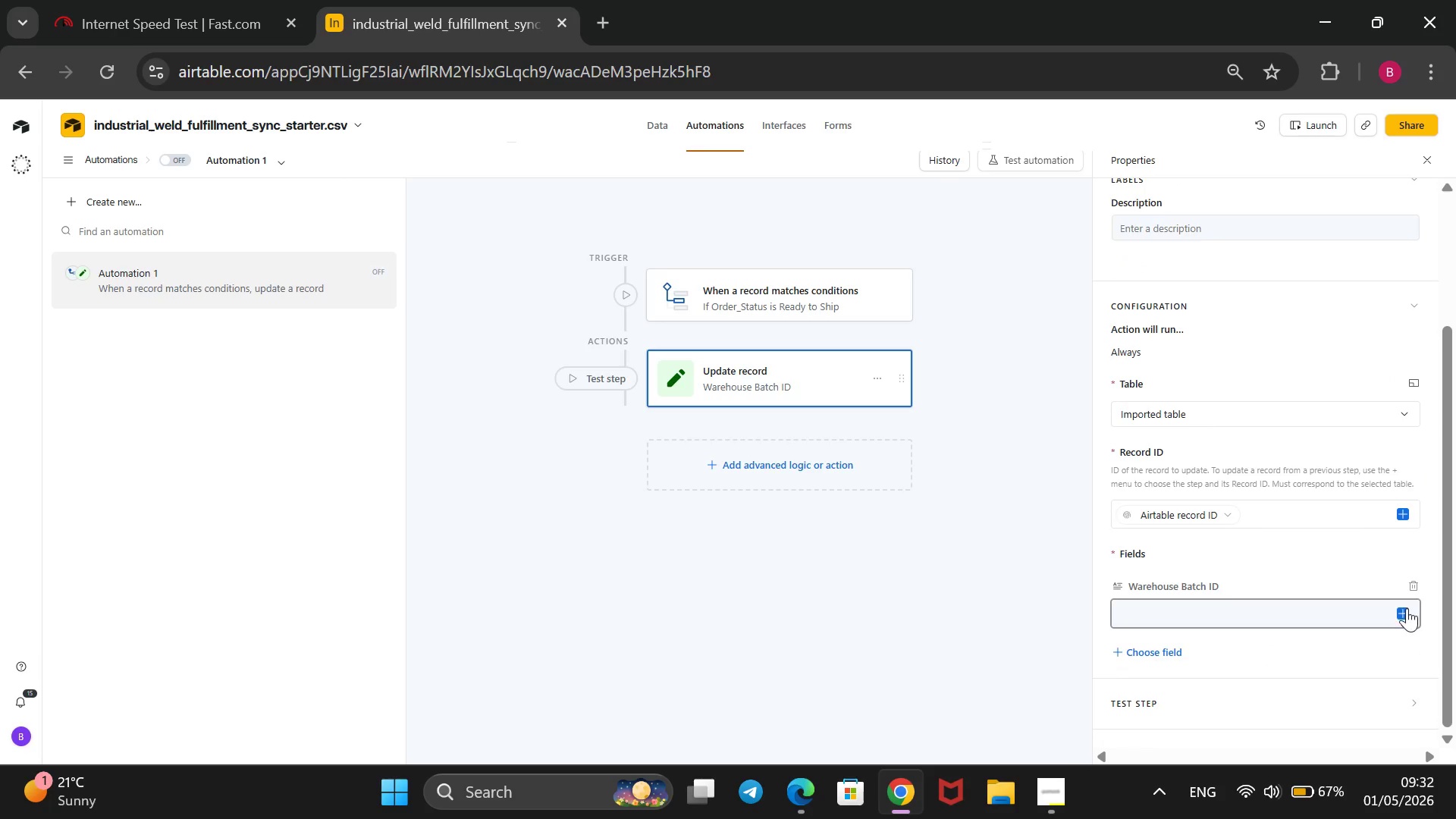 
left_click([1401, 610])
 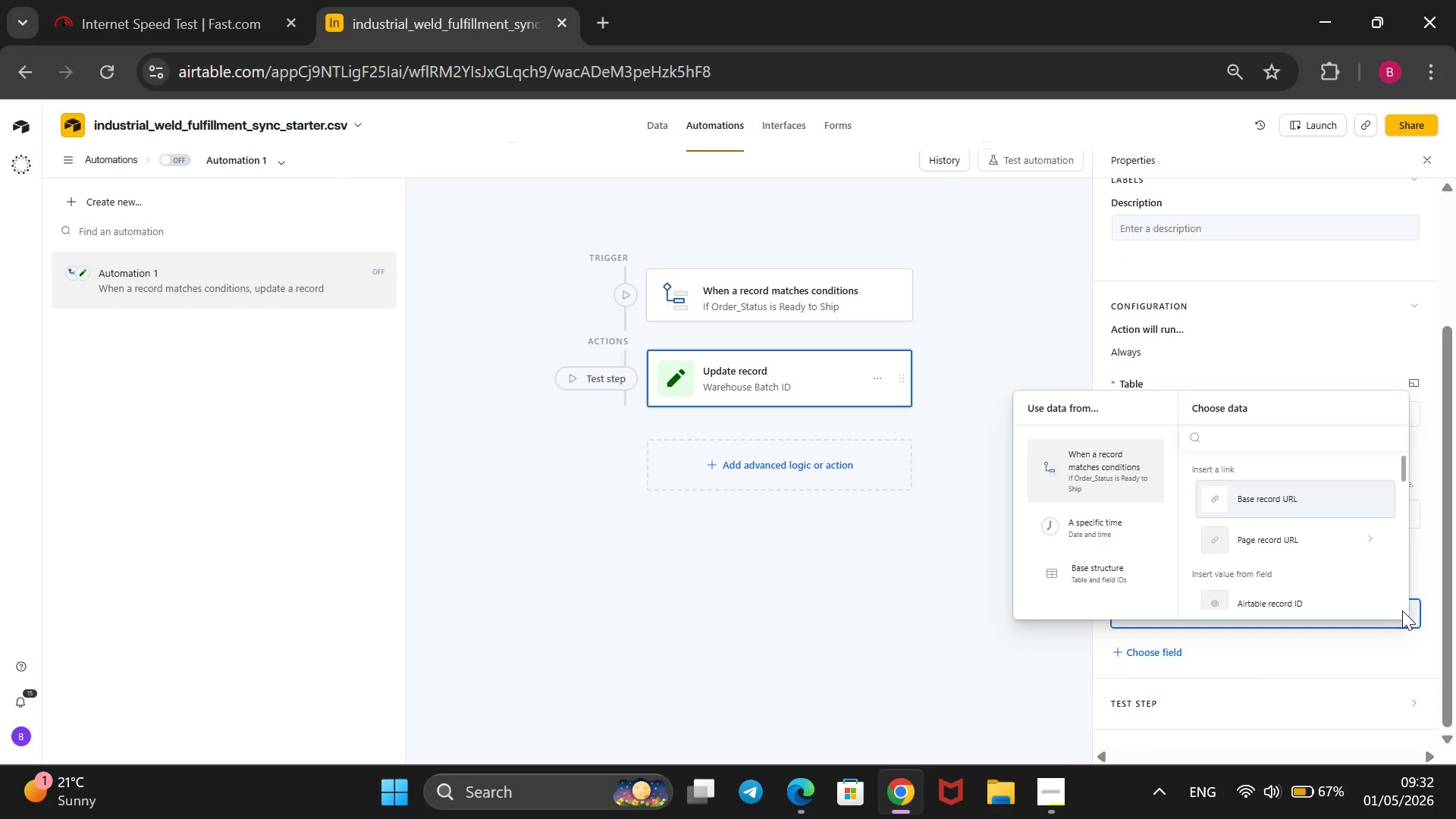 
left_click([1247, 689])
 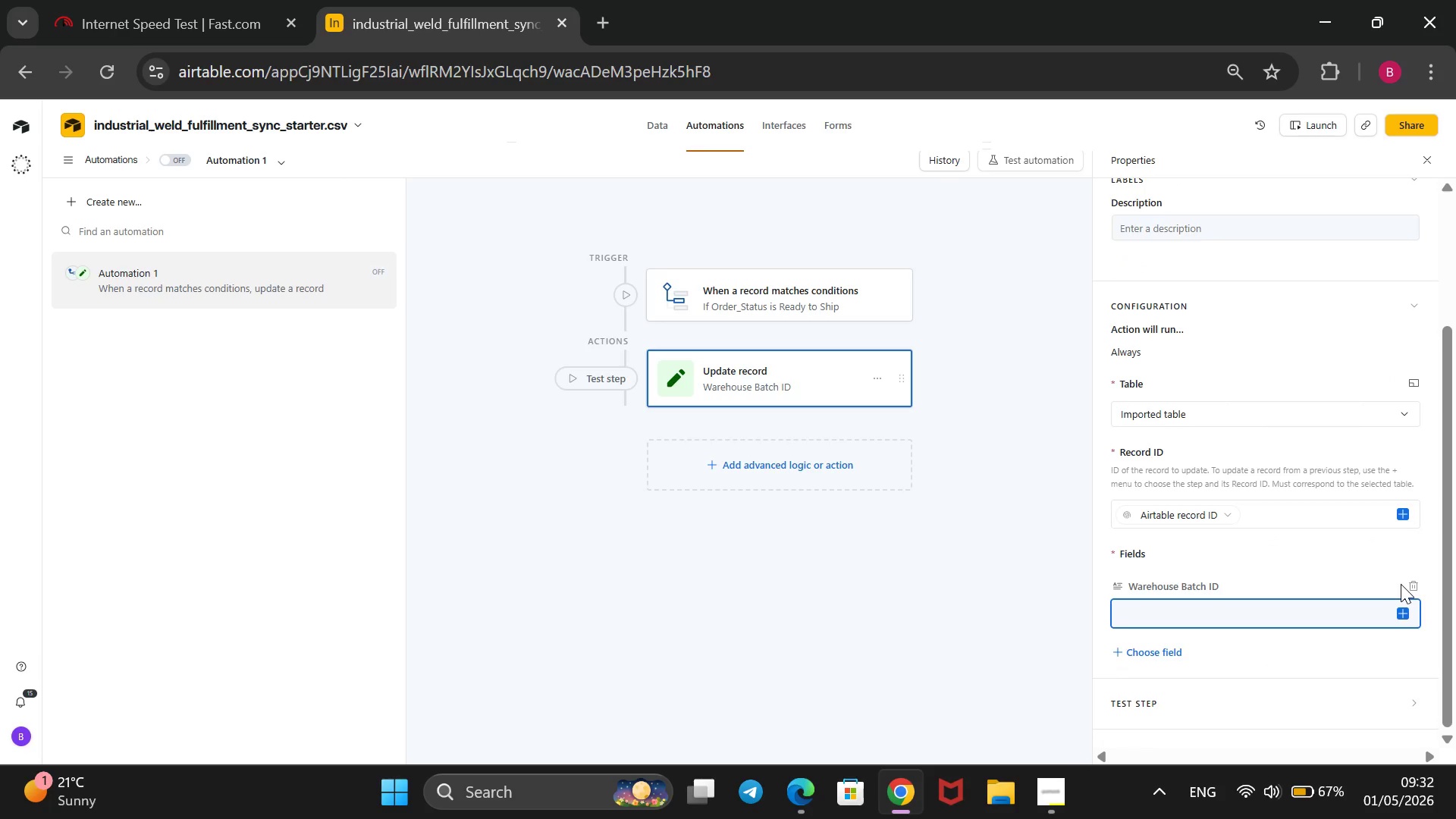 
left_click([1410, 584])
 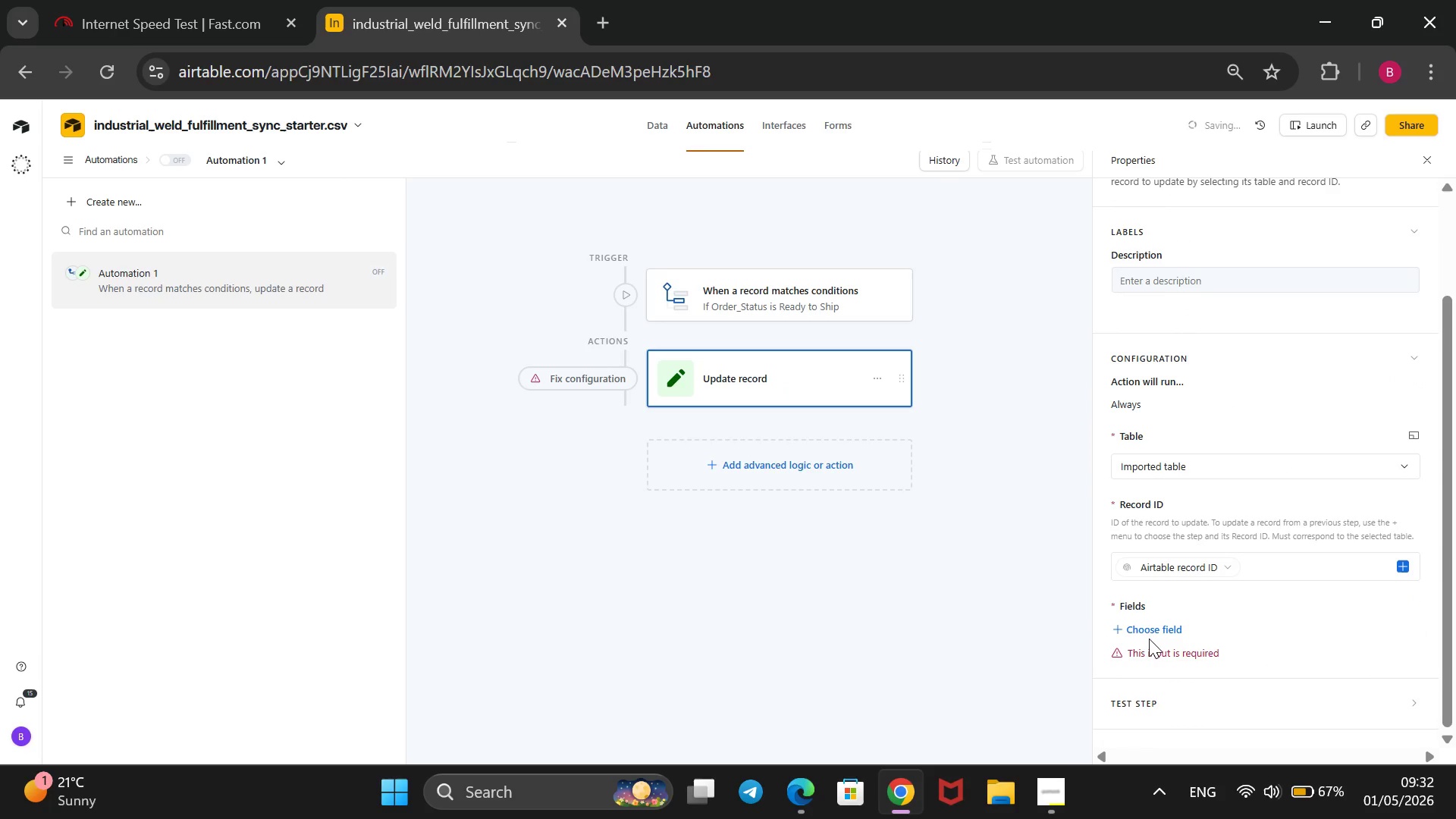 
left_click([1150, 625])
 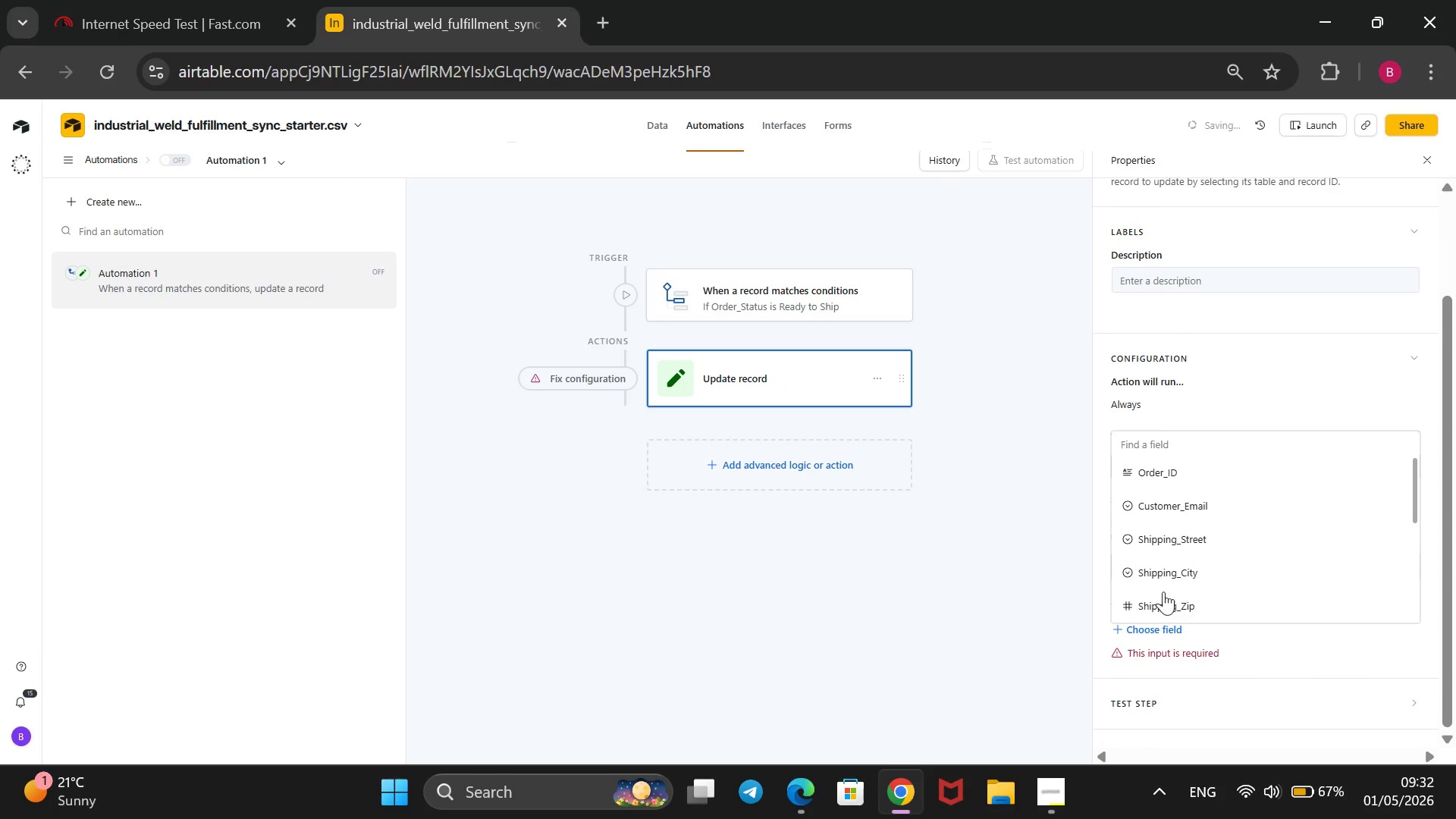 
scroll: coordinate [1272, 565], scroll_direction: down, amount: 5.0
 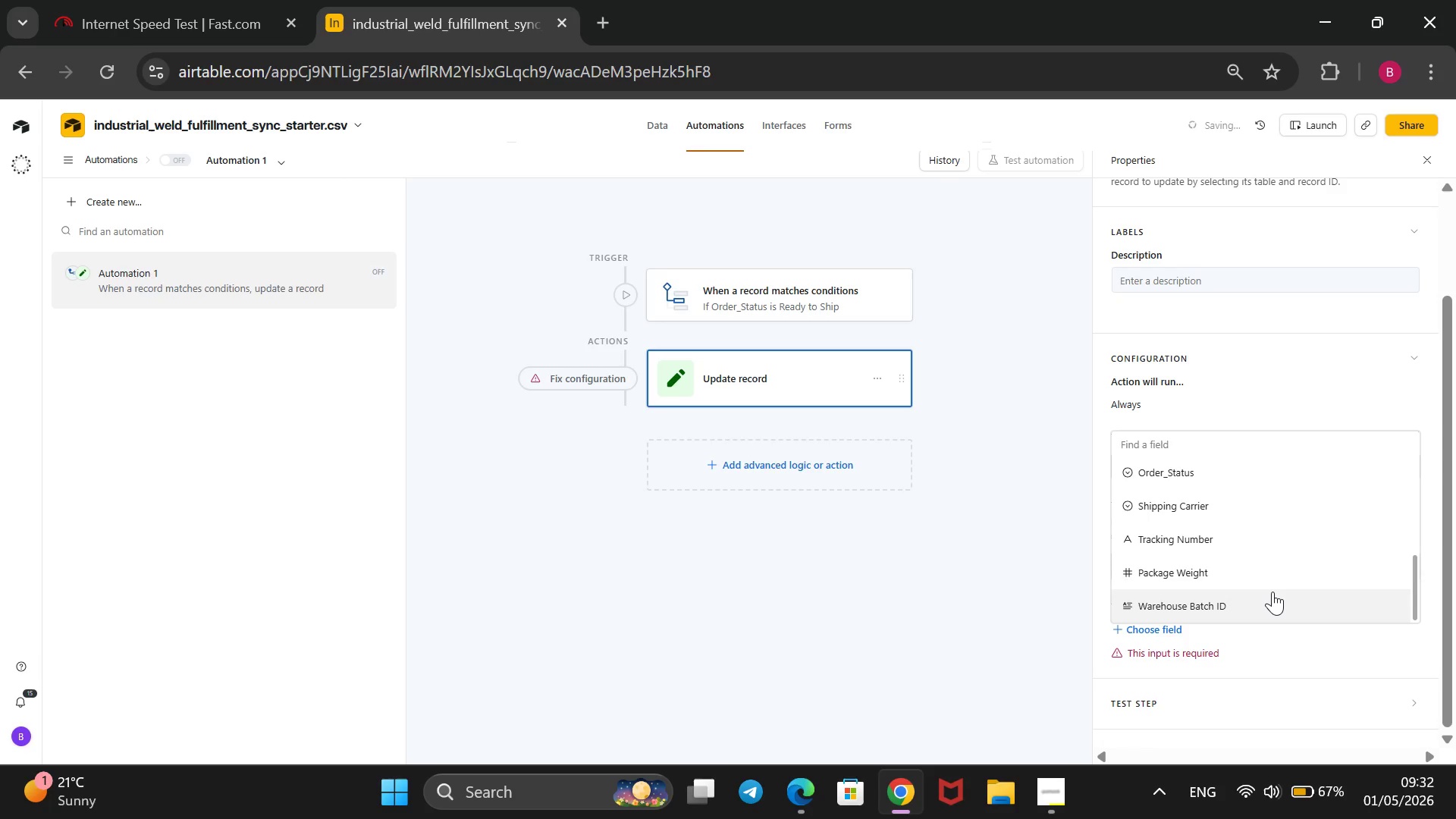 
left_click([1272, 592])
 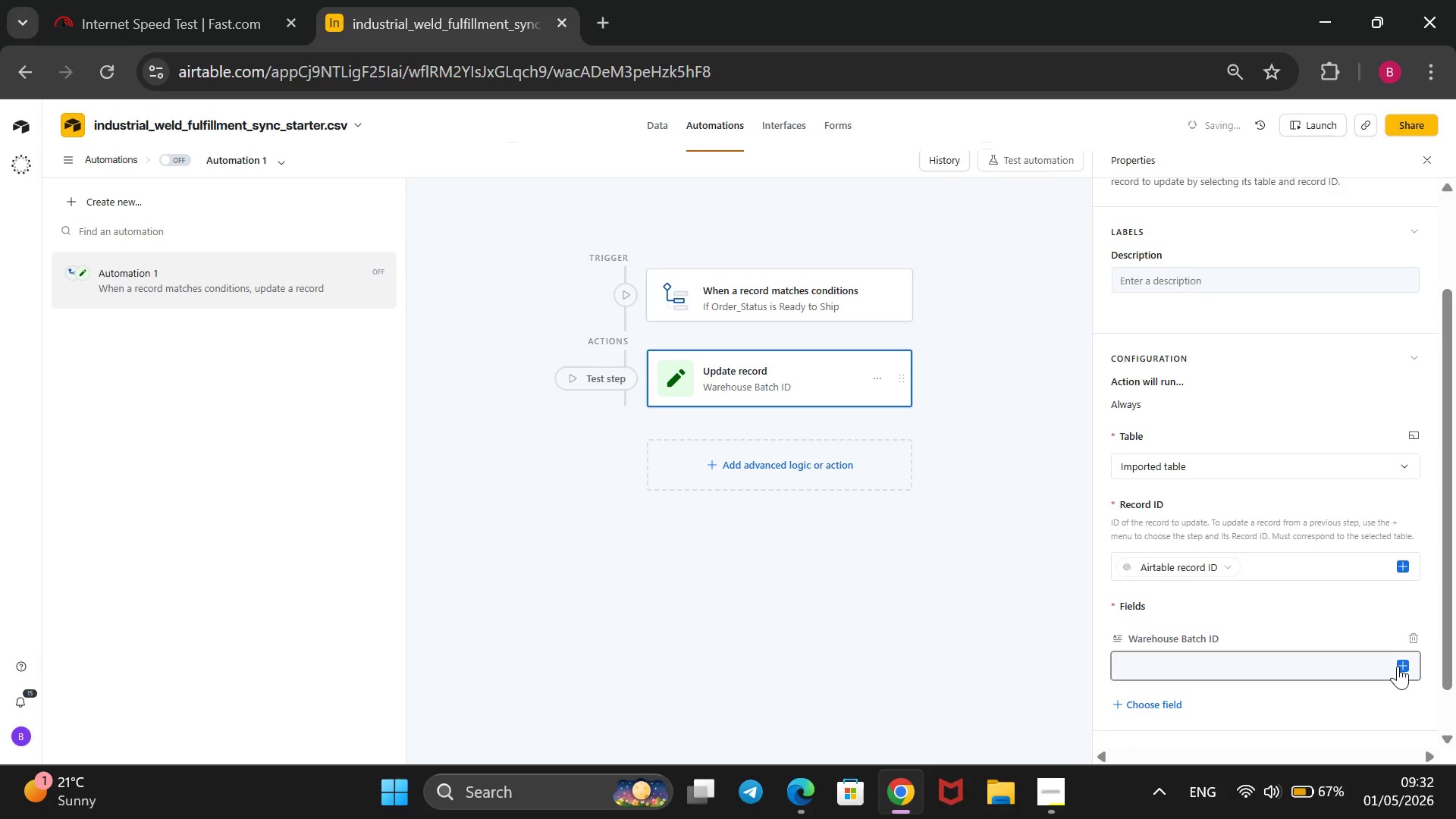 
wait(7.75)
 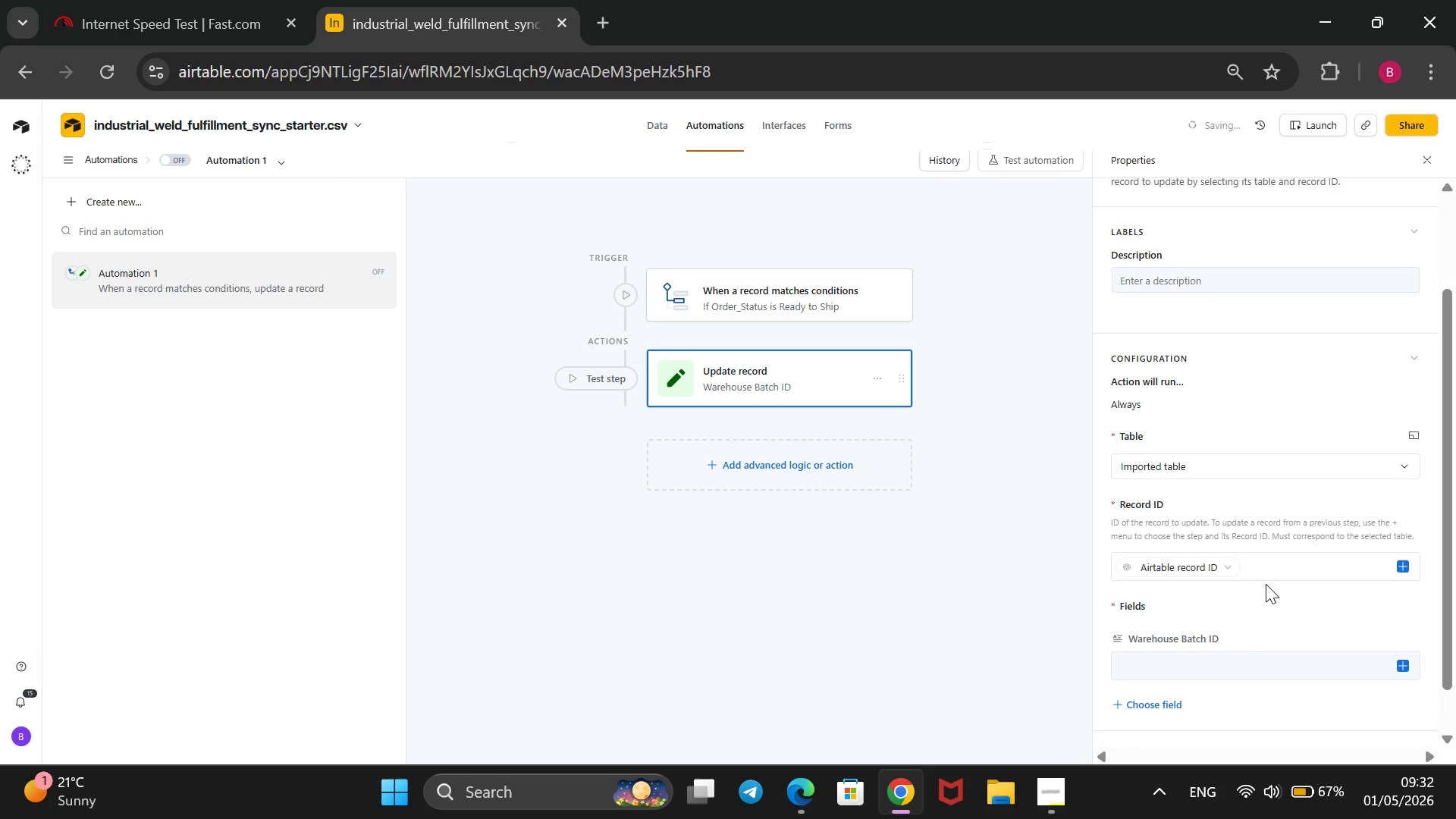 
left_click([1398, 666])
 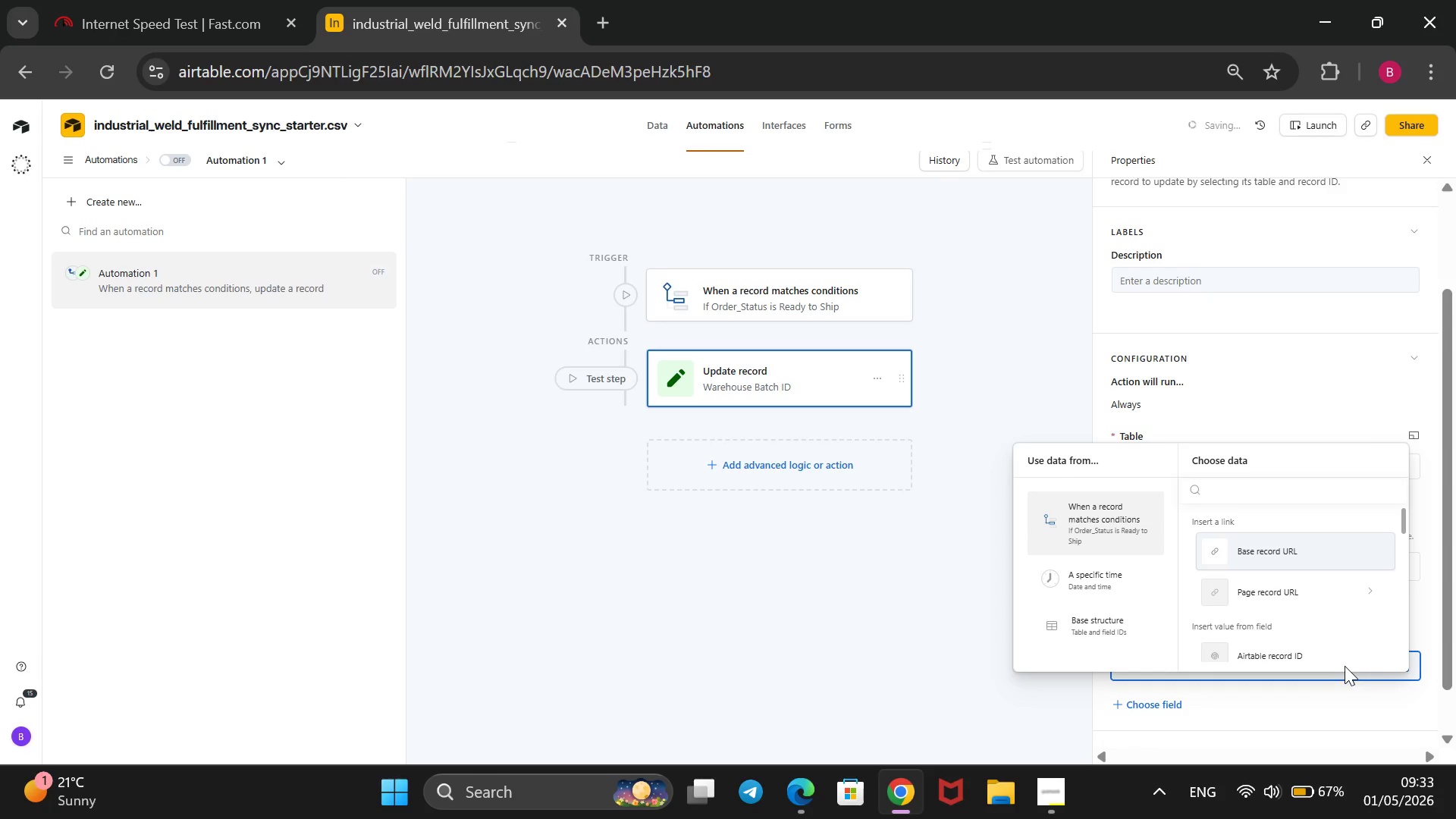 
scroll: coordinate [1280, 630], scroll_direction: down, amount: 4.0
 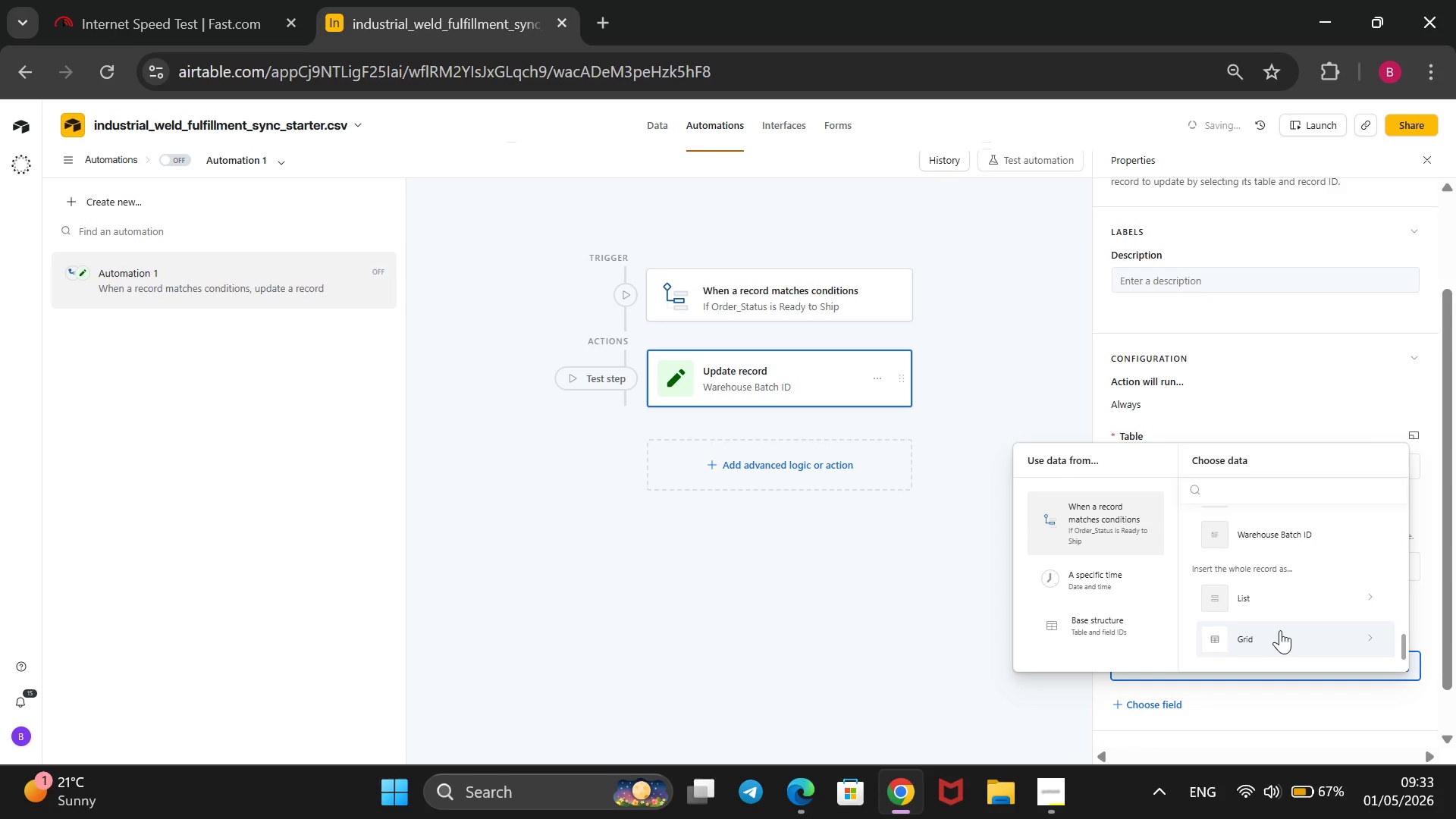 
scroll: coordinate [1280, 630], scroll_direction: none, amount: 0.0
 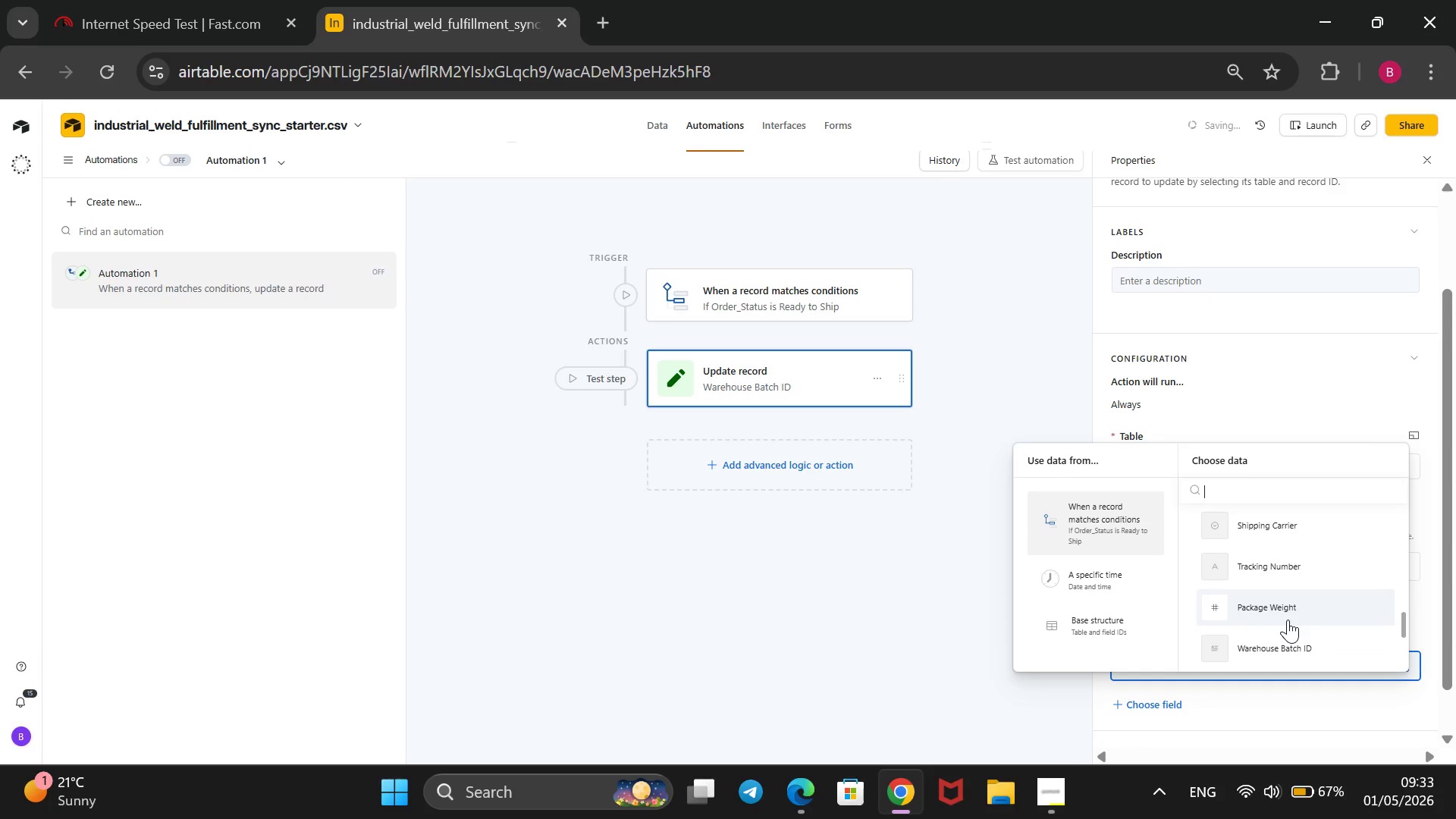 
scroll: coordinate [1288, 620], scroll_direction: up, amount: 1.0
 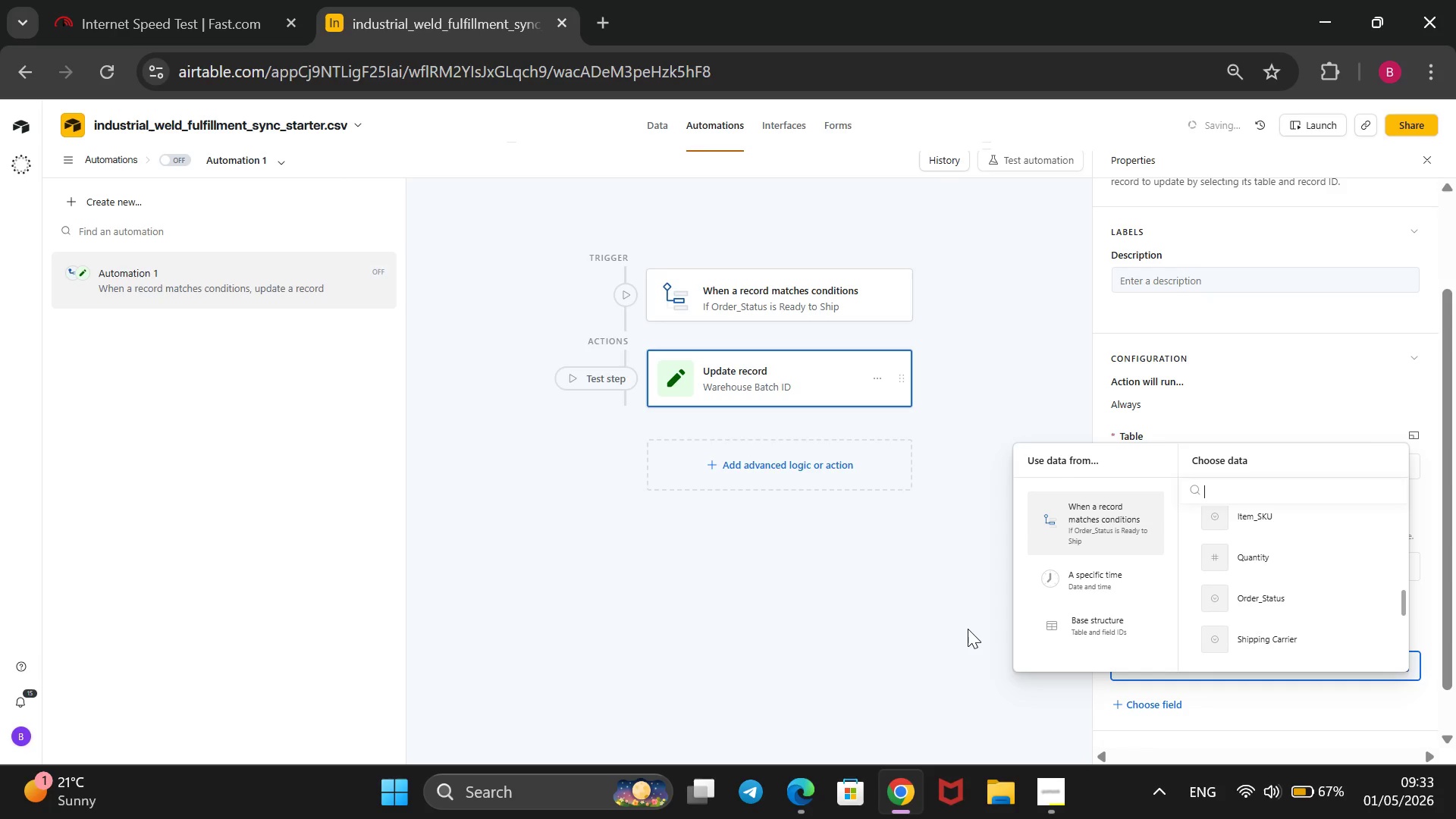 
left_click([931, 627])
 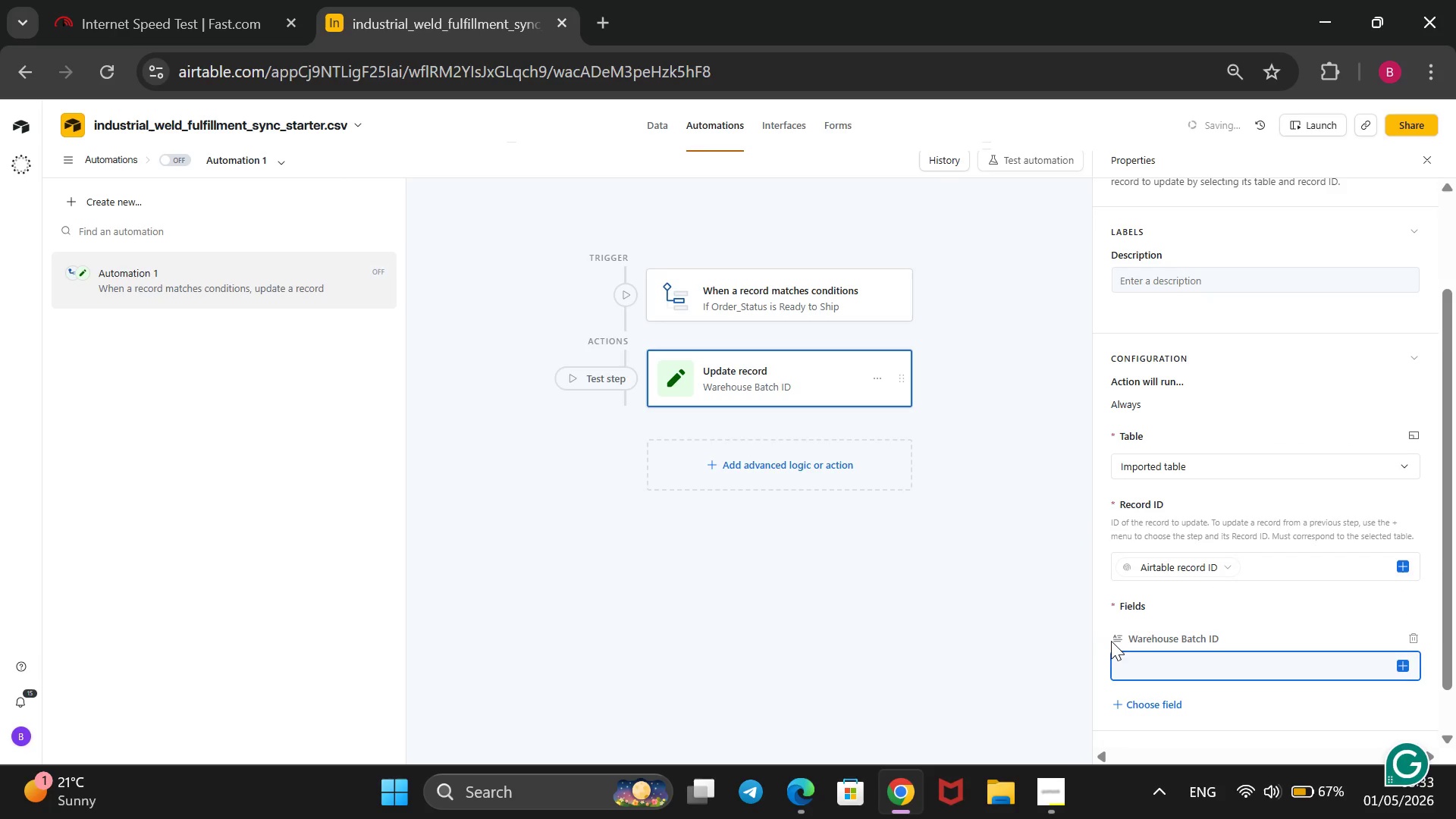 
left_click([1116, 639])
 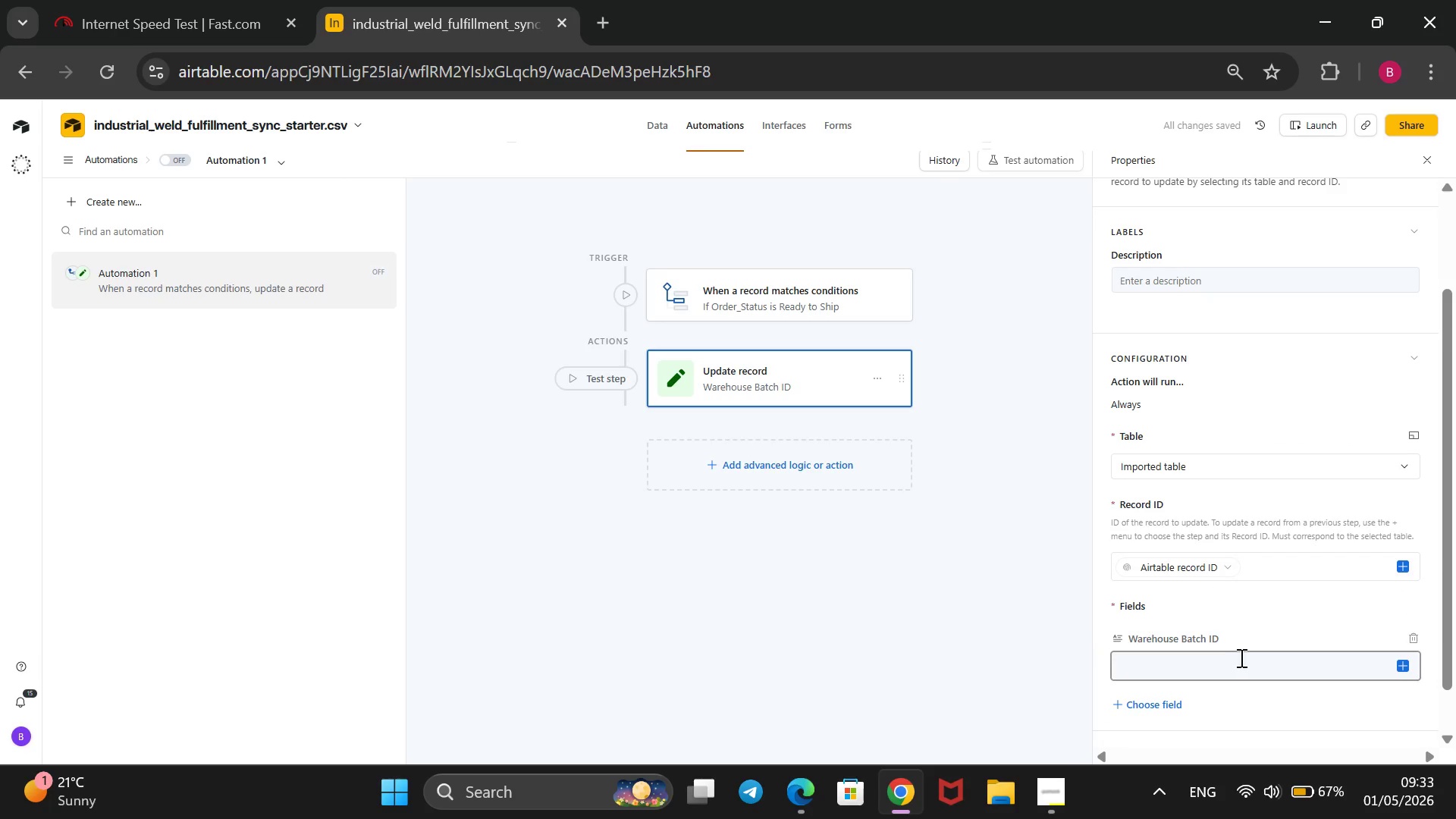 
left_click([1240, 658])
 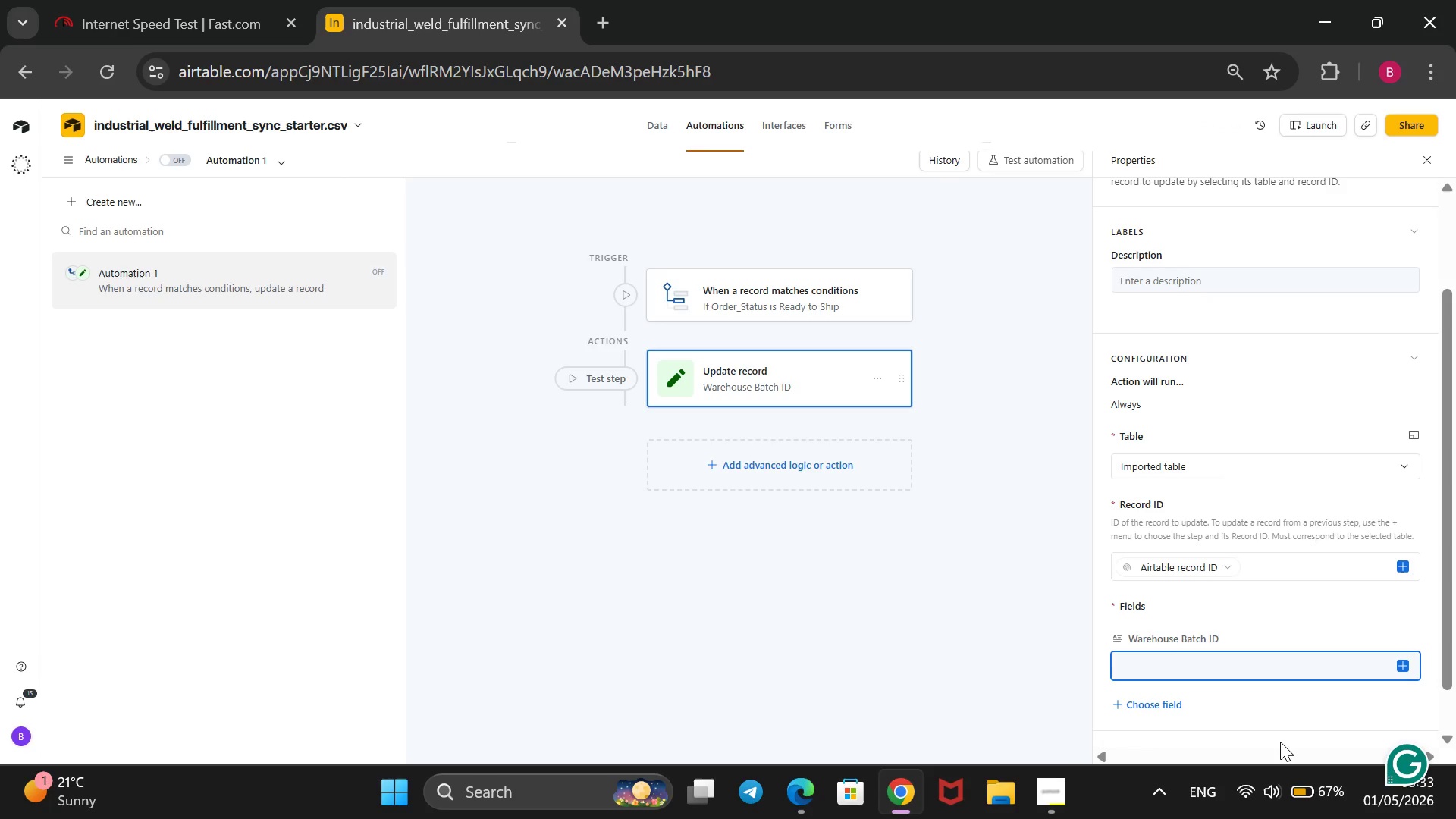 
wait(11.73)
 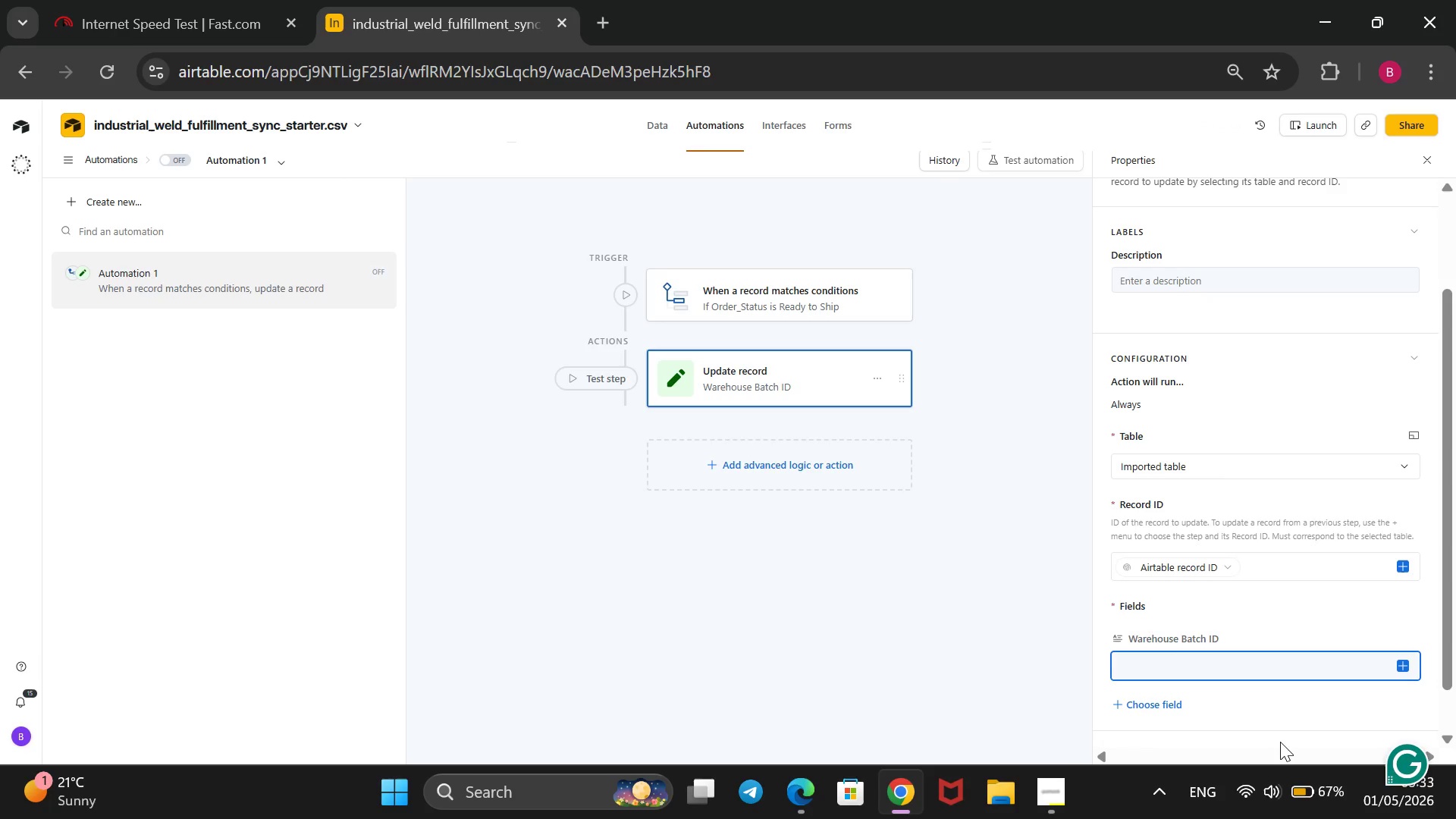 
left_click_drag(start_coordinate=[261, 0], to_coordinate=[354, 80])
 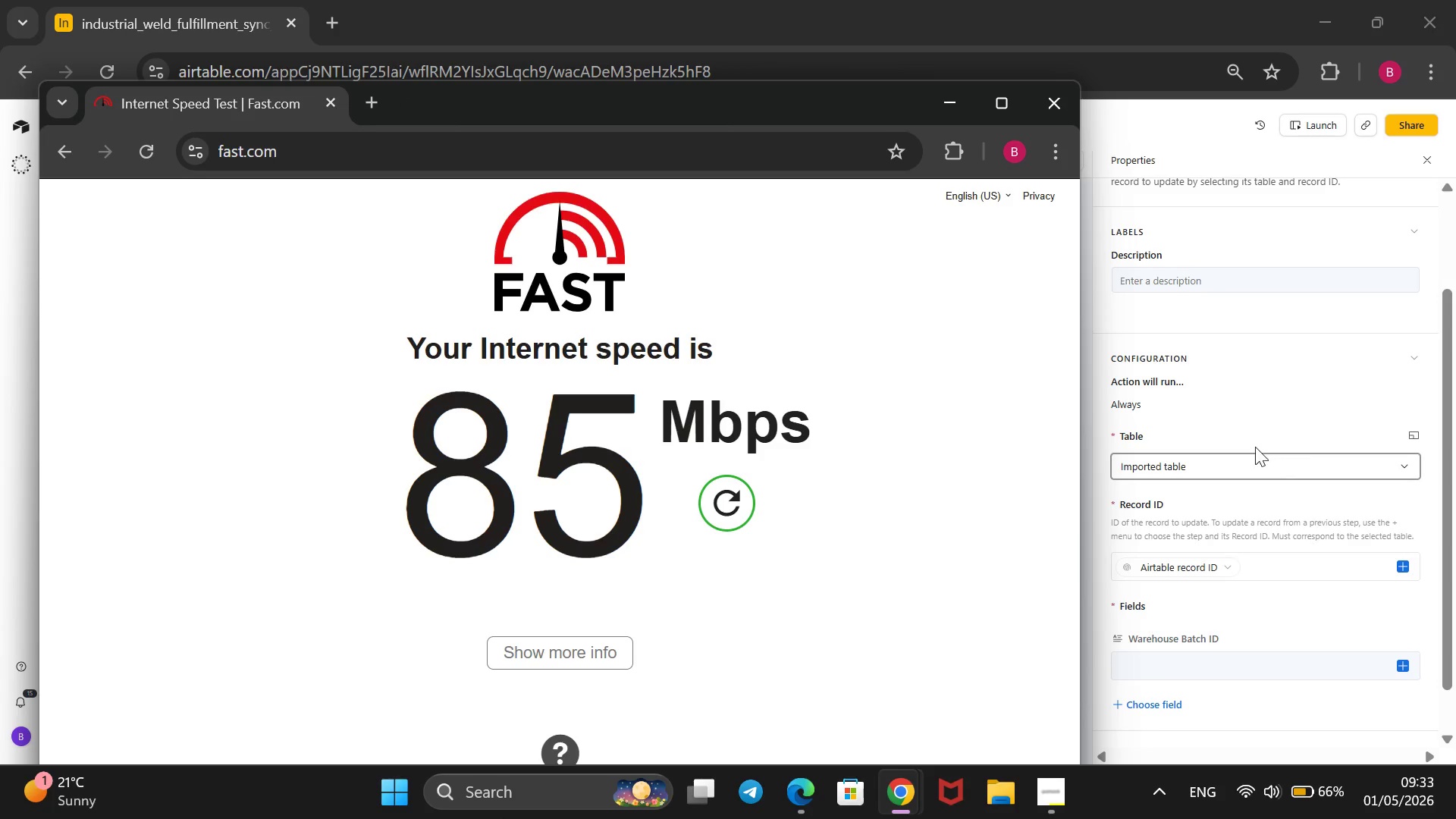 
wait(5.51)
 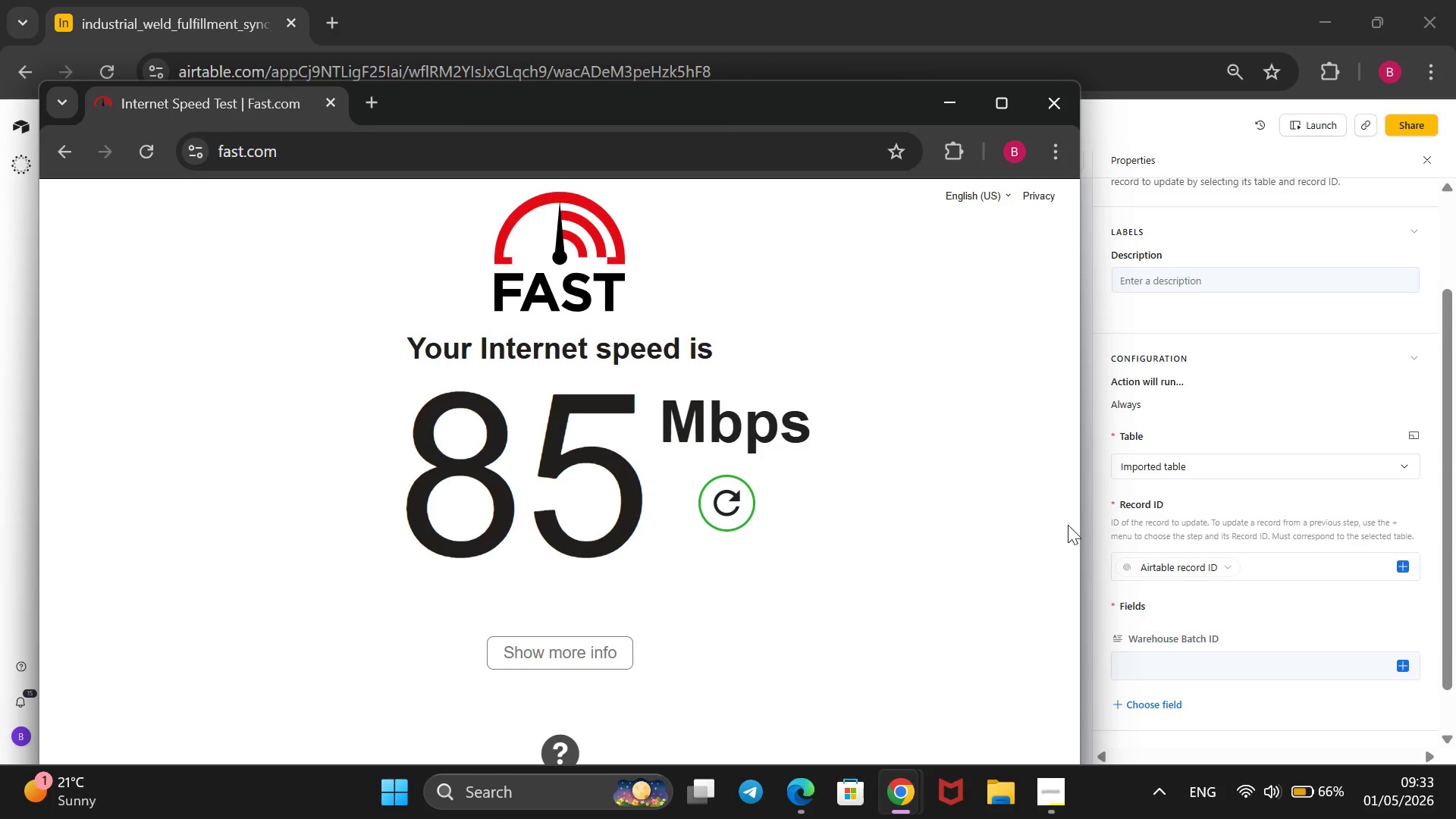 
left_click([1237, 315])
 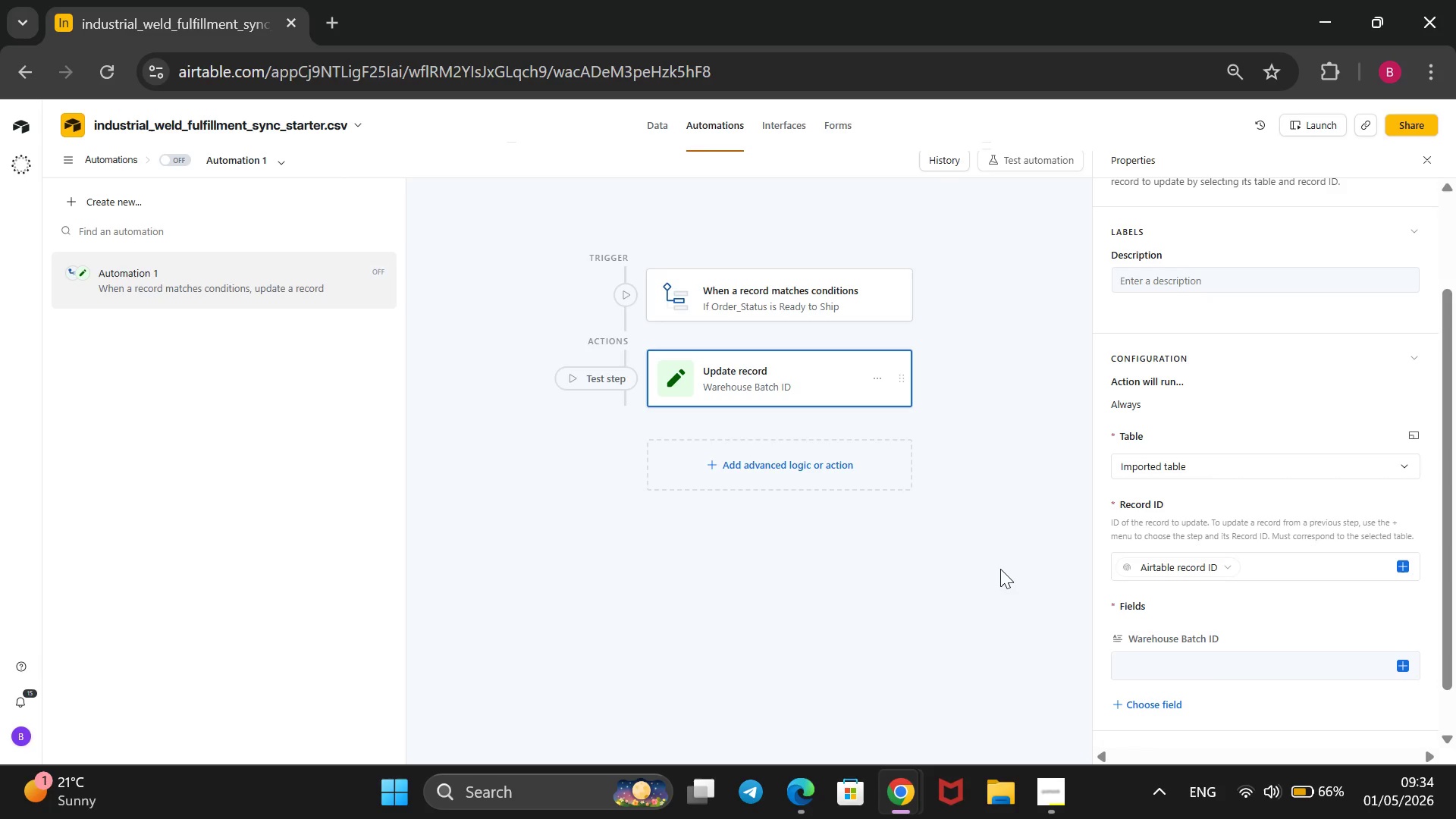 
wait(31.08)
 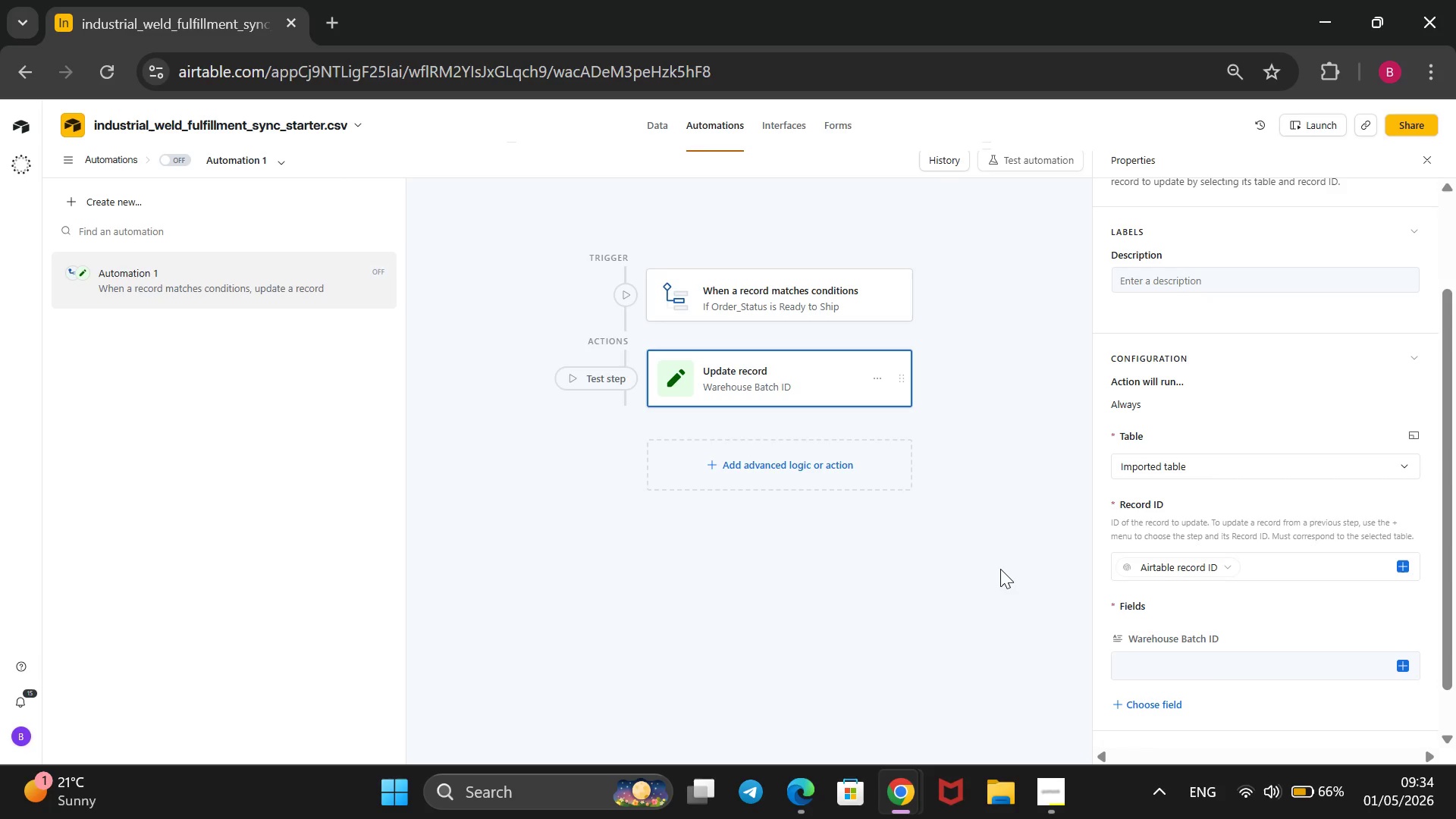 
left_click([1322, 667])
 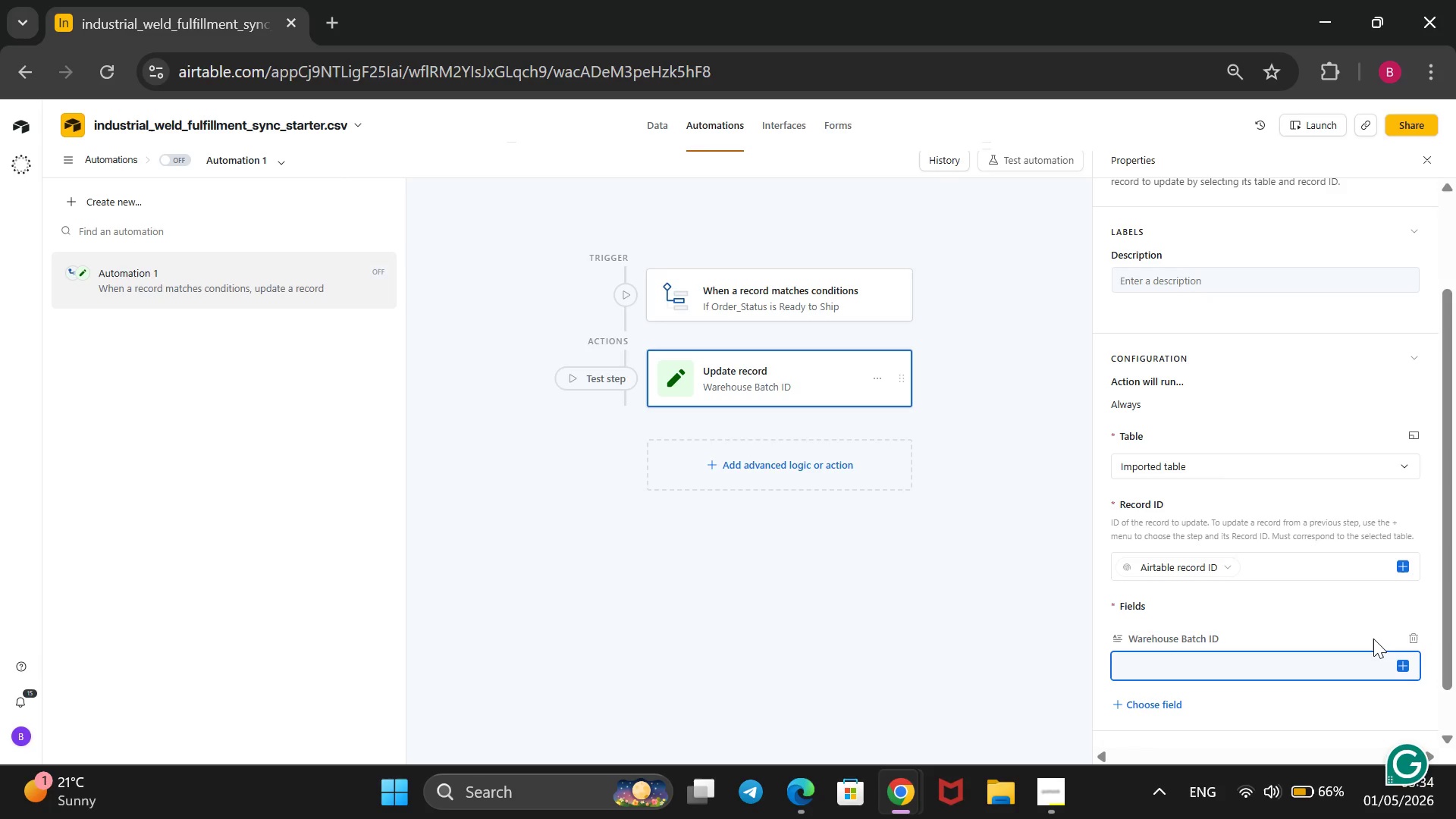 
wait(20.19)
 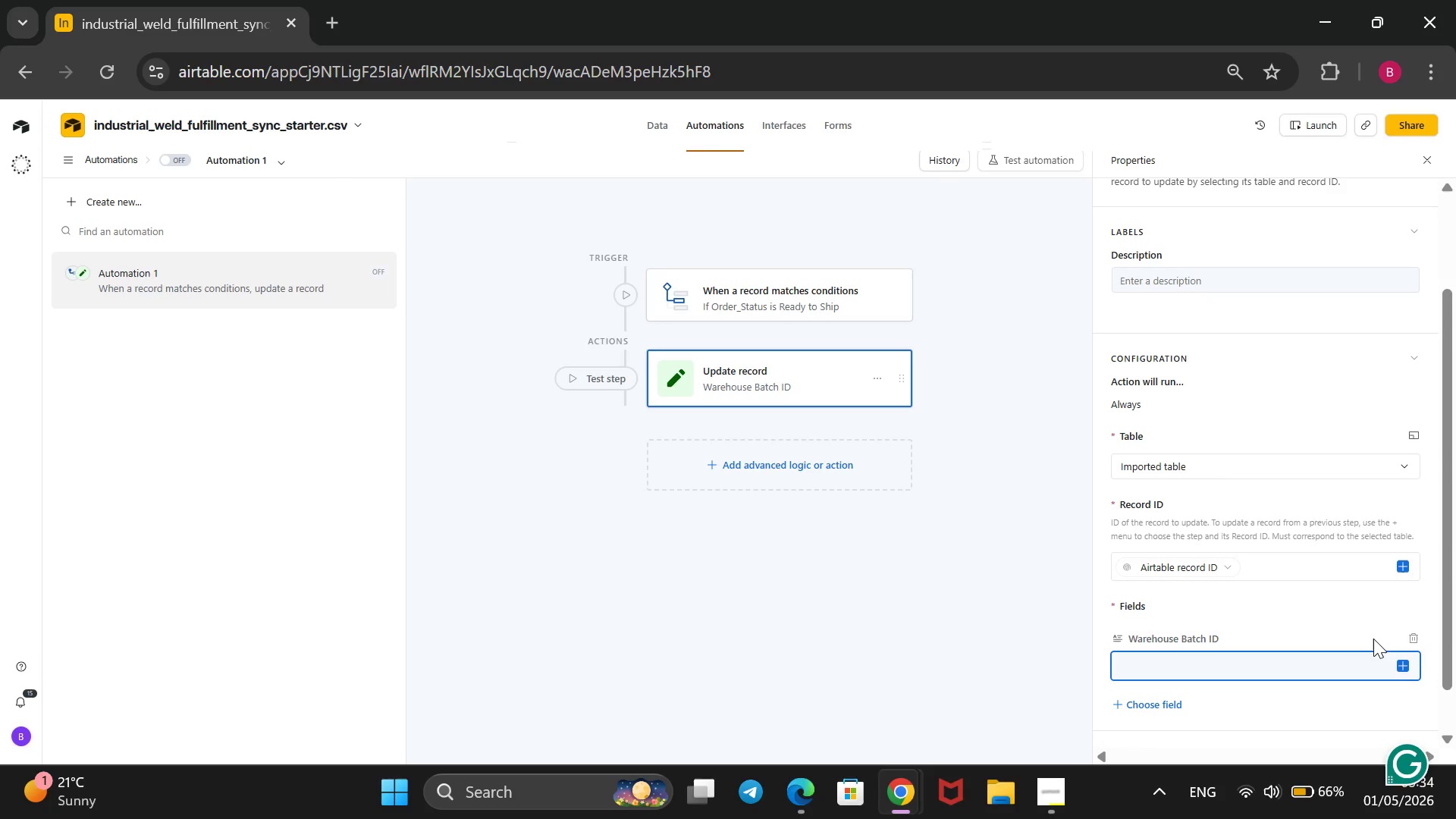 
scroll: coordinate [1298, 673], scroll_direction: down, amount: 1.0
 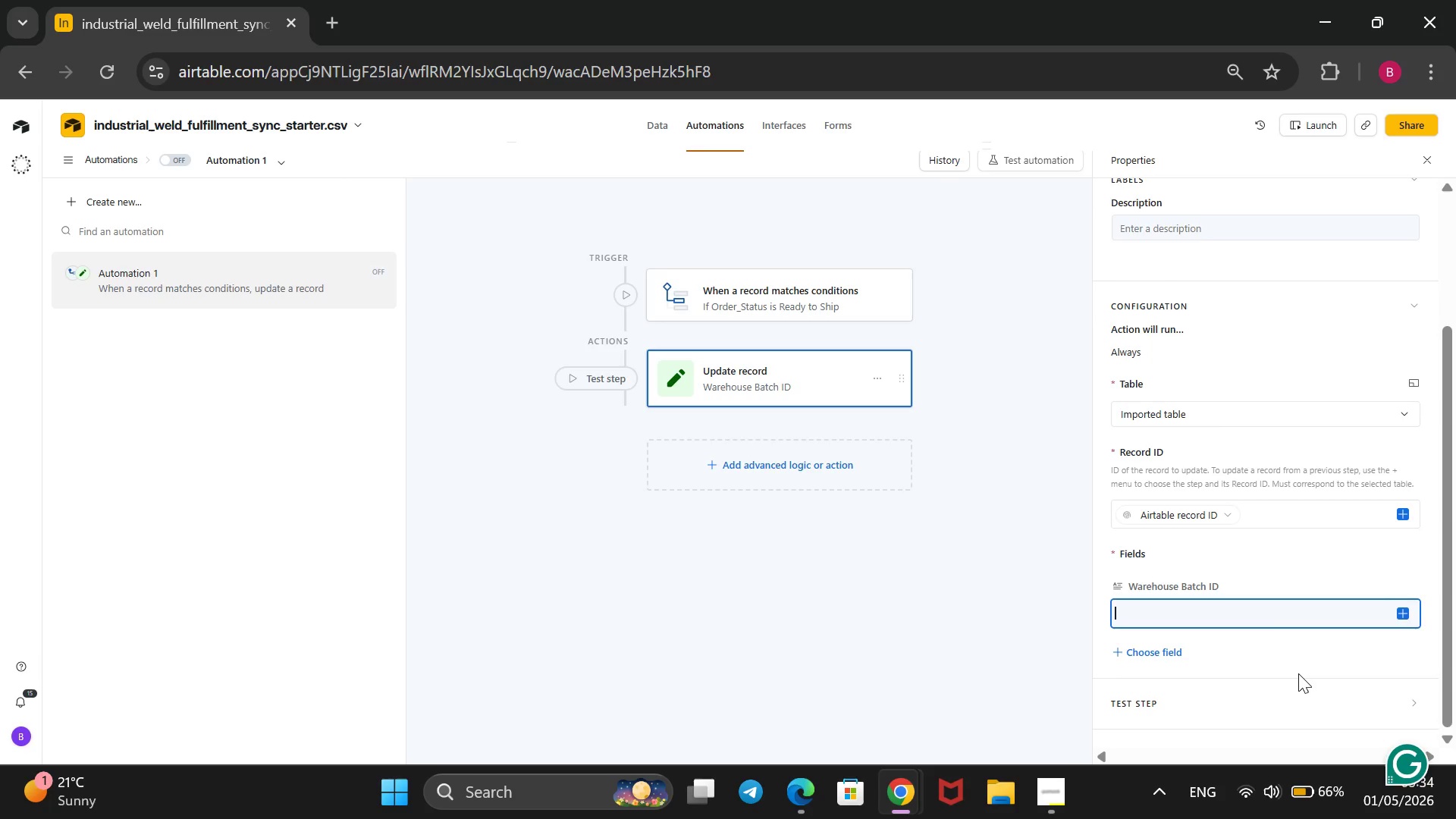 
mouse_move([1309, 792])
 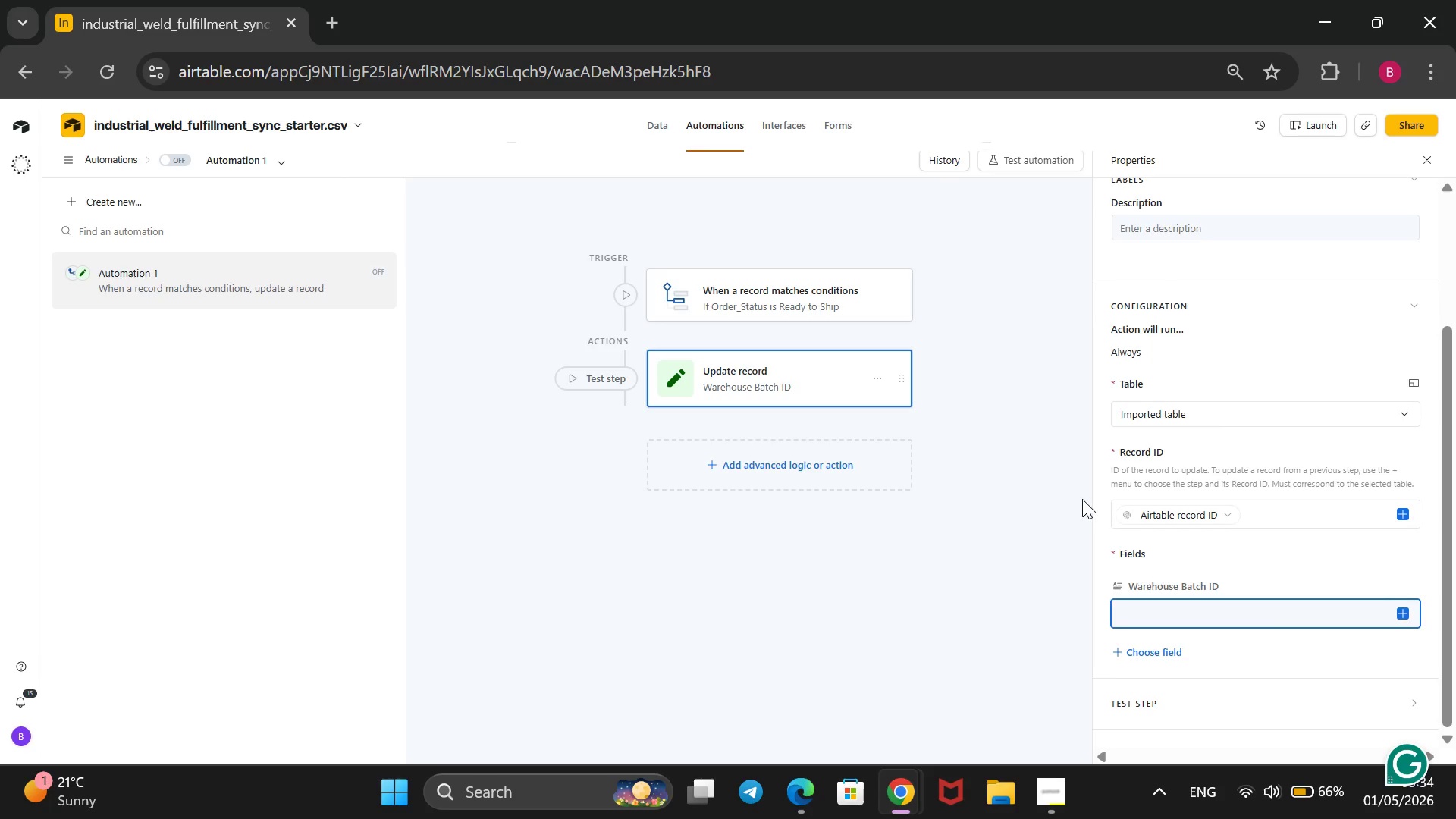 
key(W)
 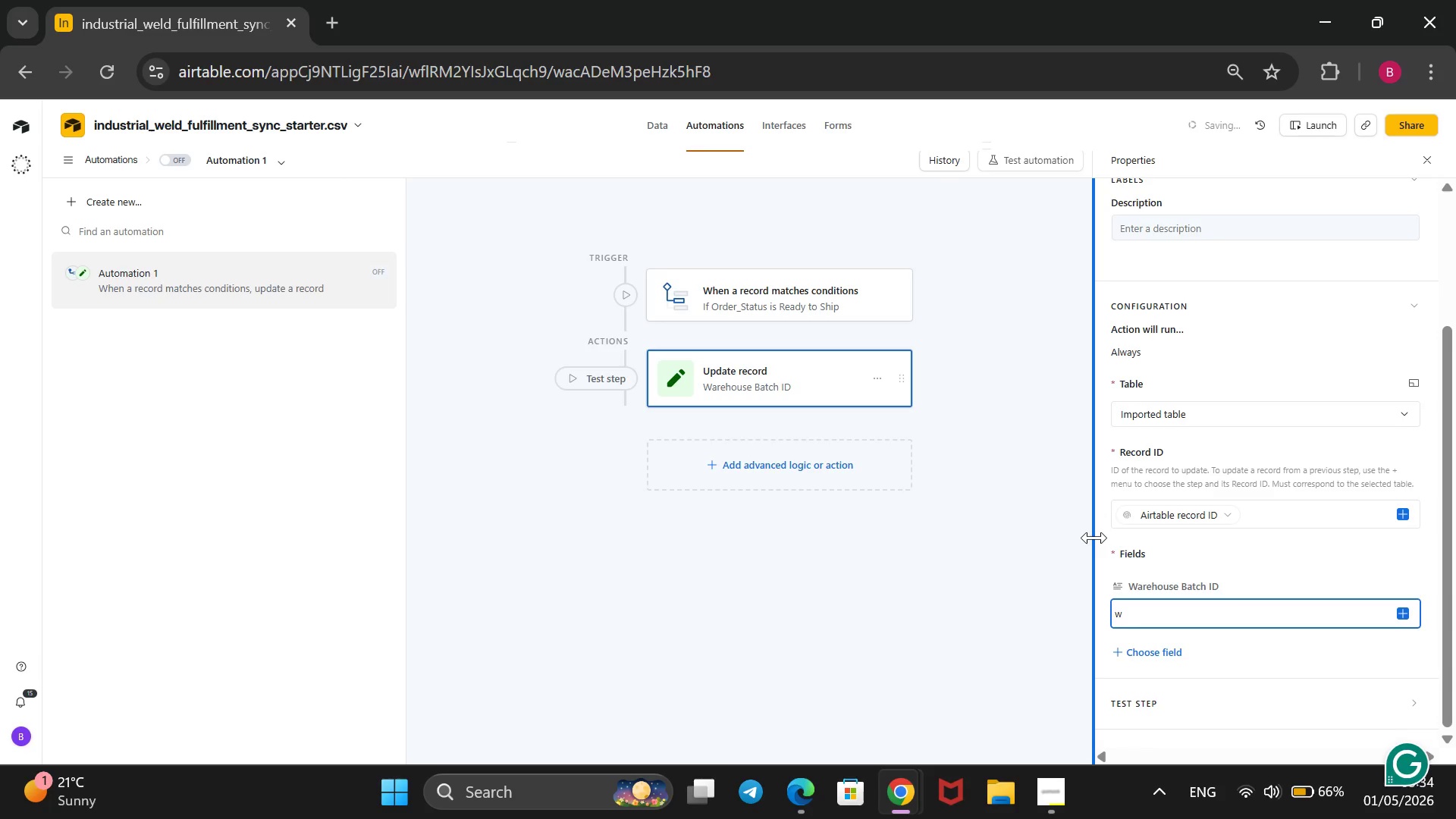 
key(Backspace)
type(@@)
 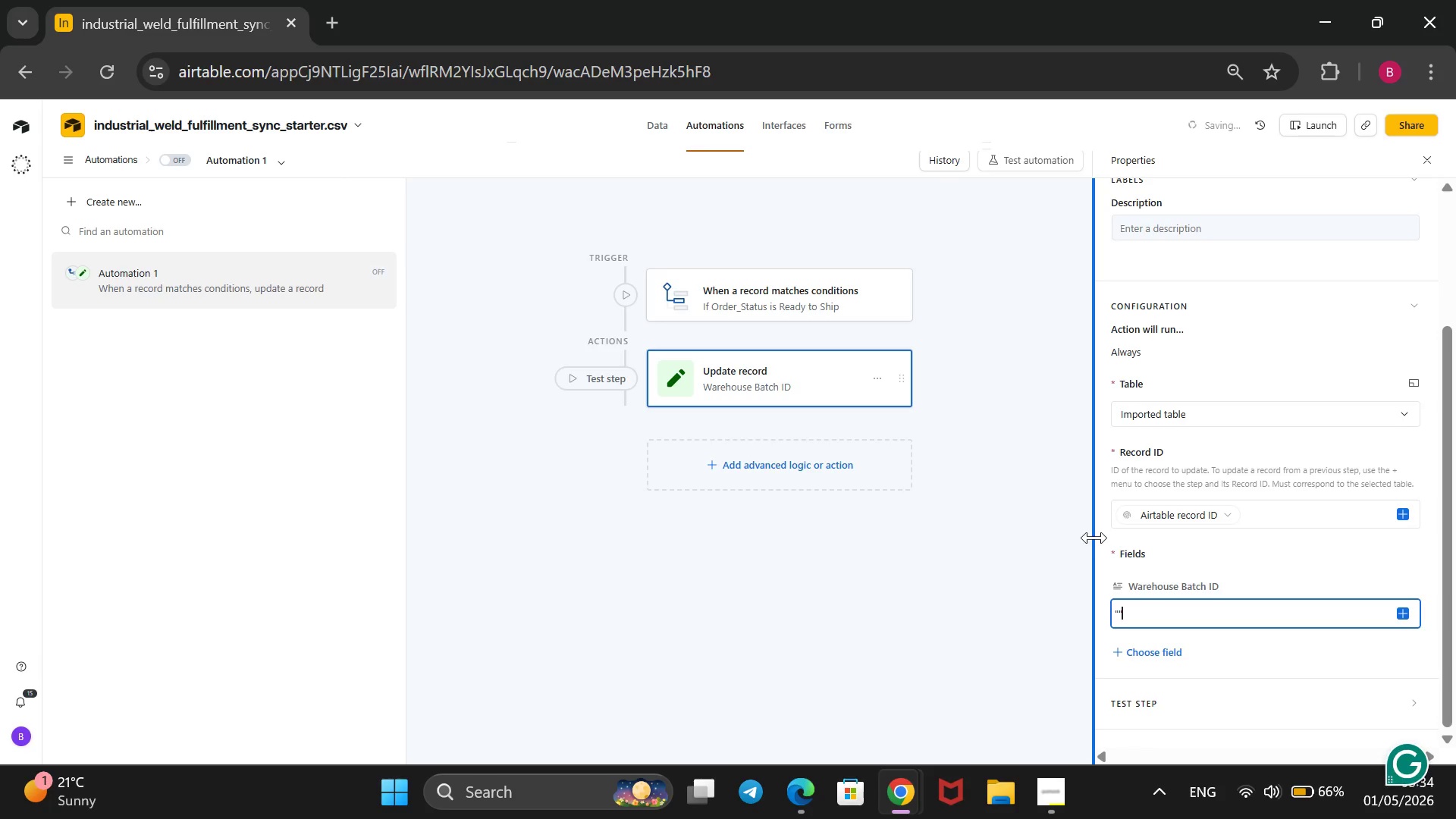 
key(ArrowLeft)
 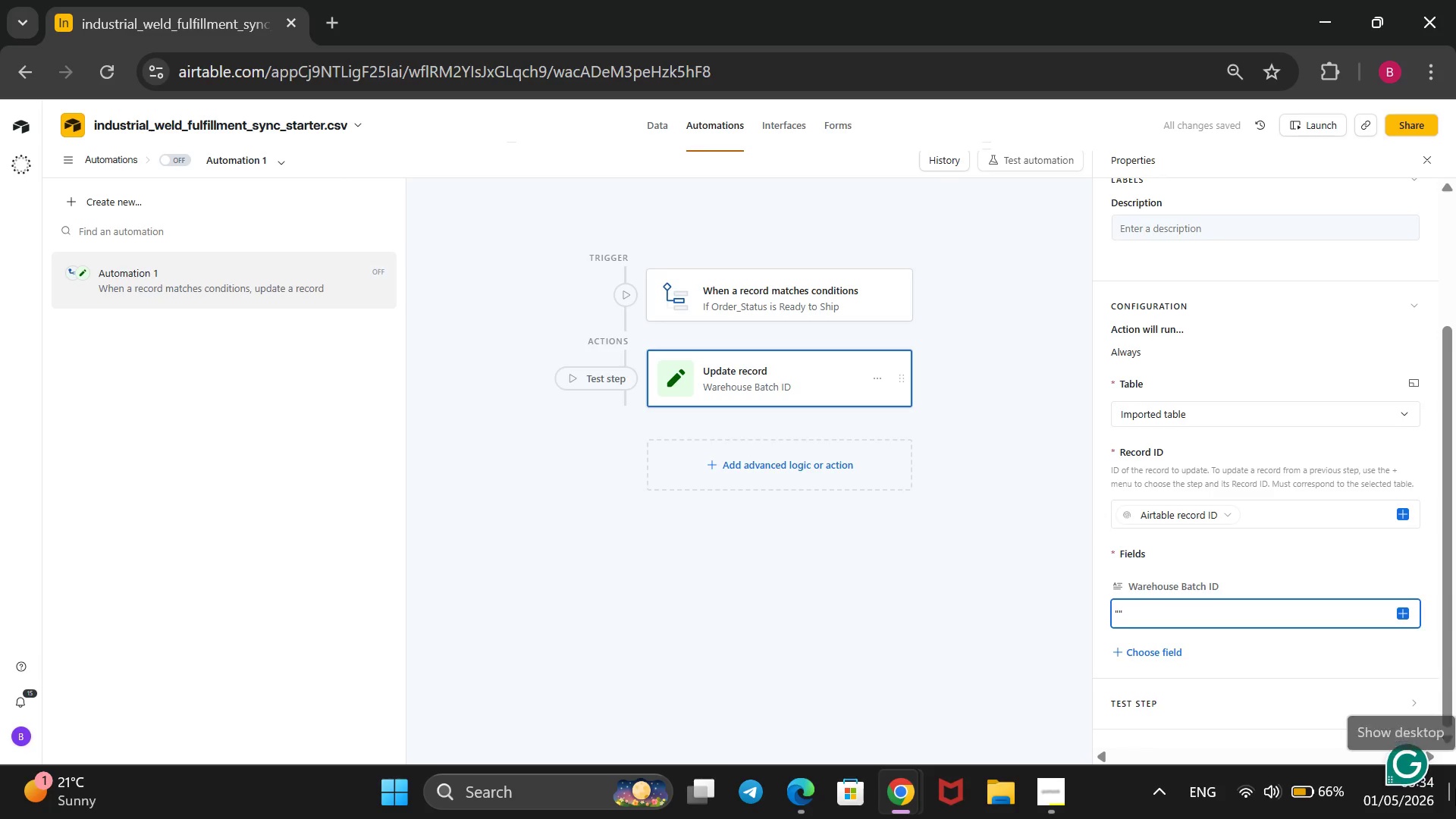 
type(BAT-)
 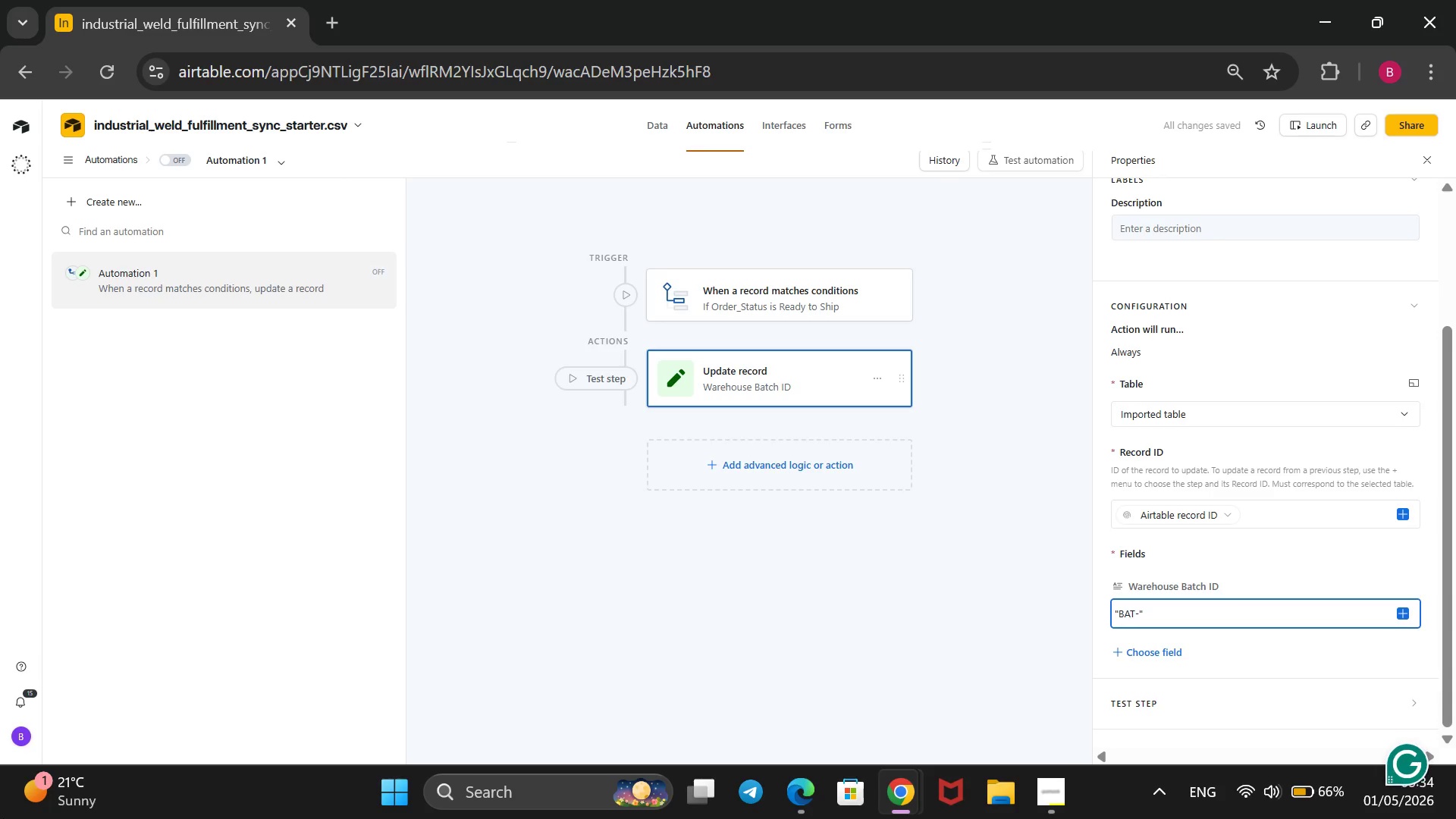 
key(ArrowRight)
 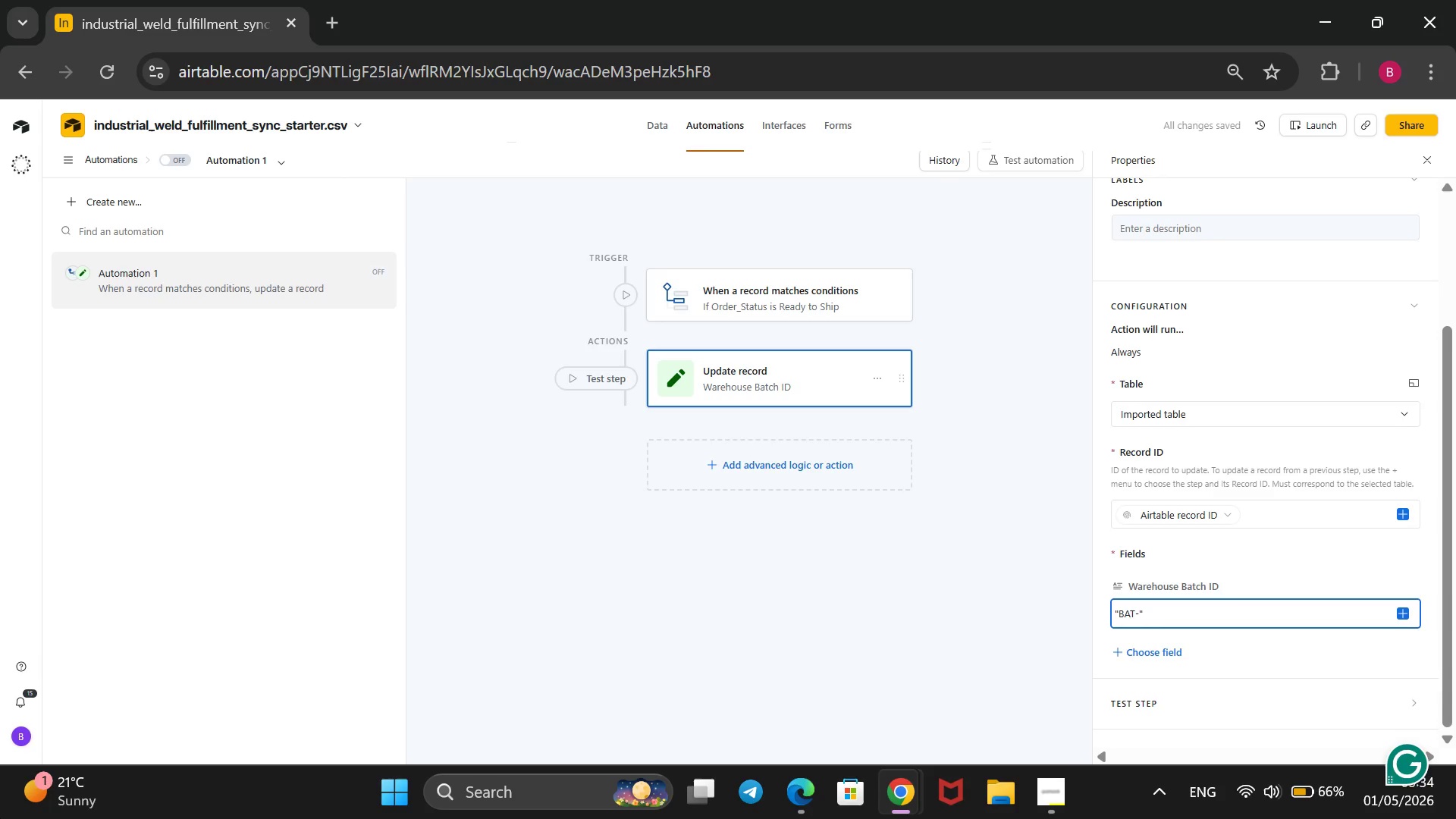 
key(Space)
 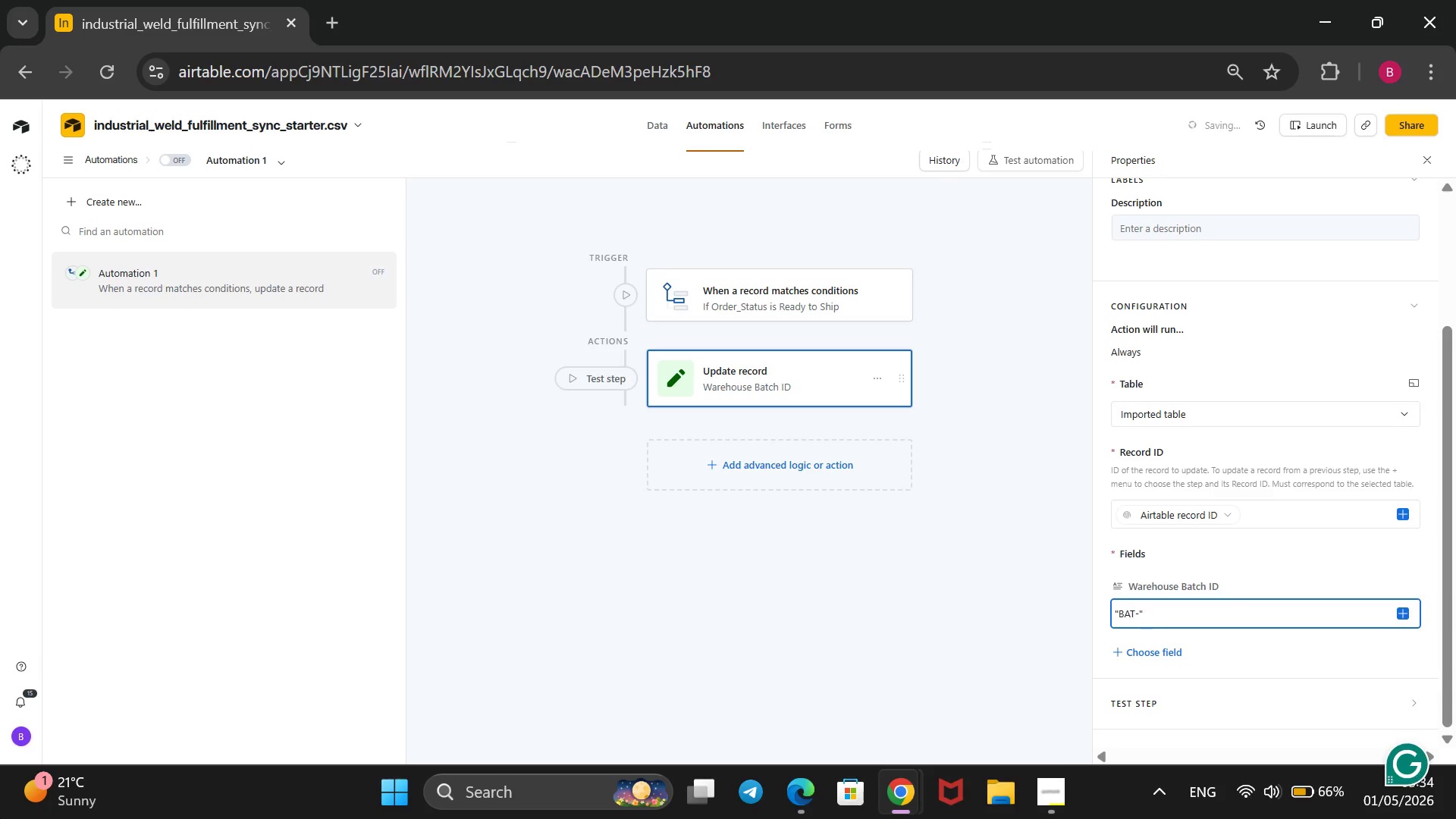 
hold_key(key=ShiftRight, duration=1.52)
 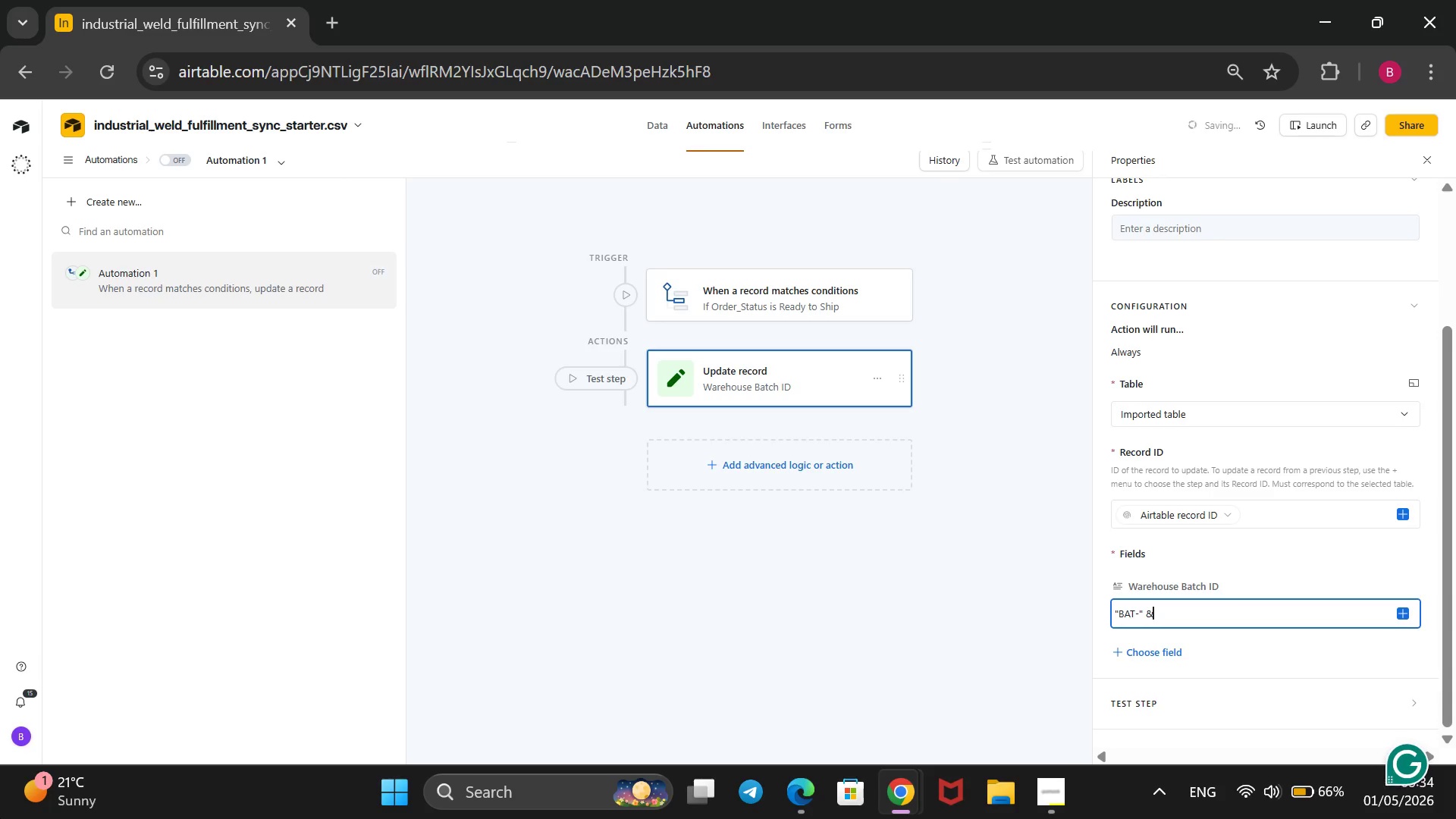 
key(Shift+7)
 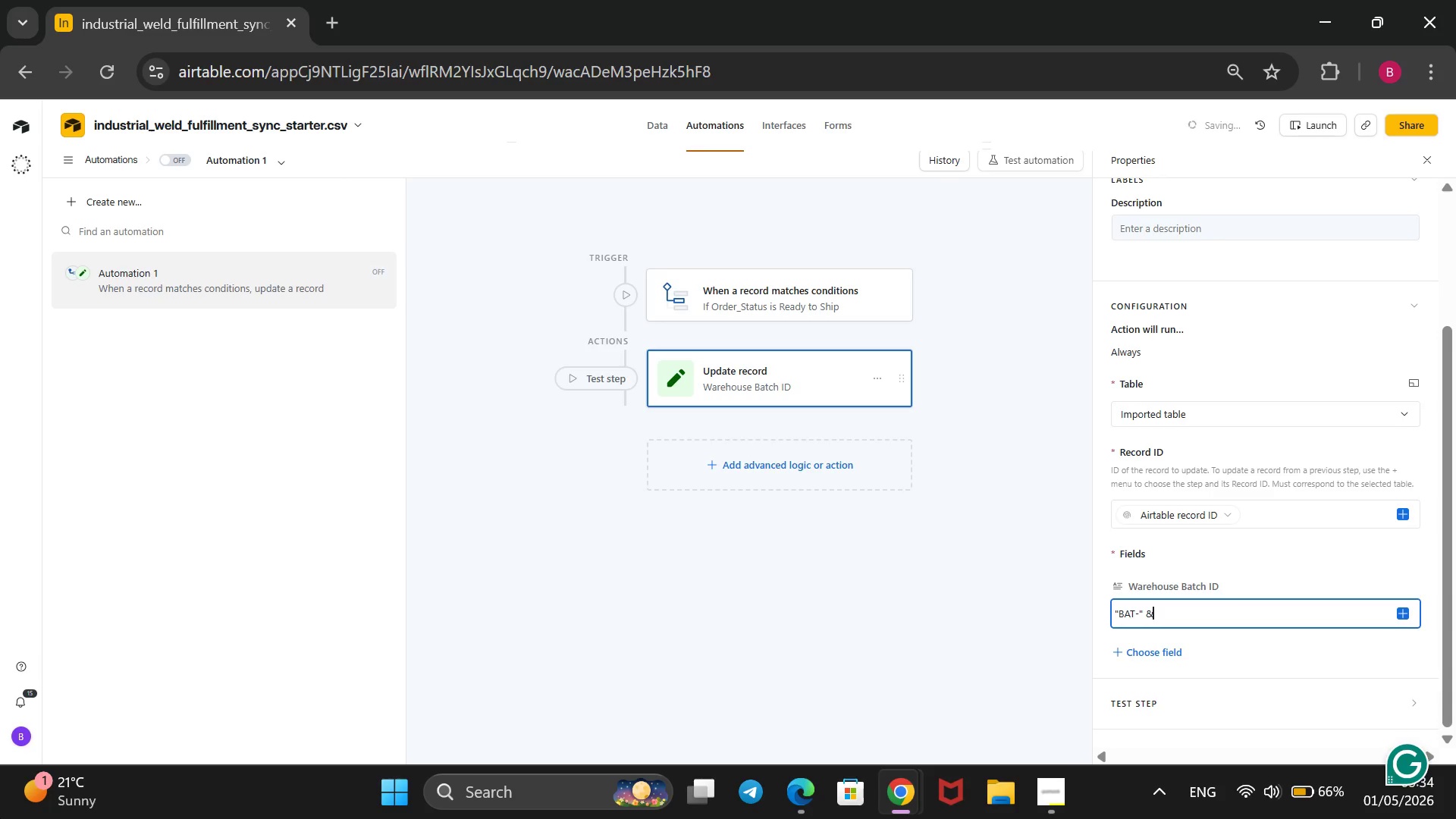 
key(Space)
 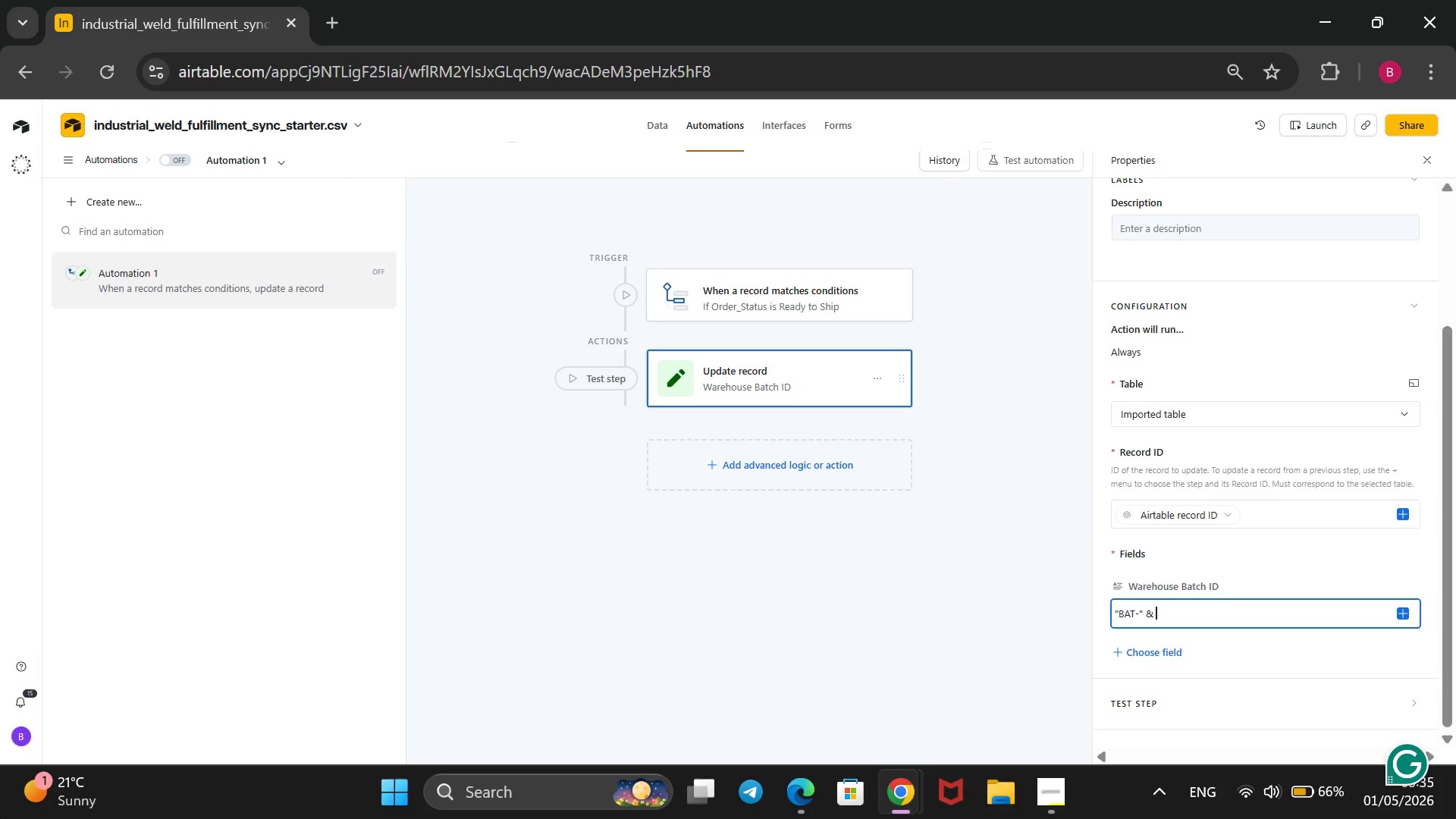 
wait(34.81)
 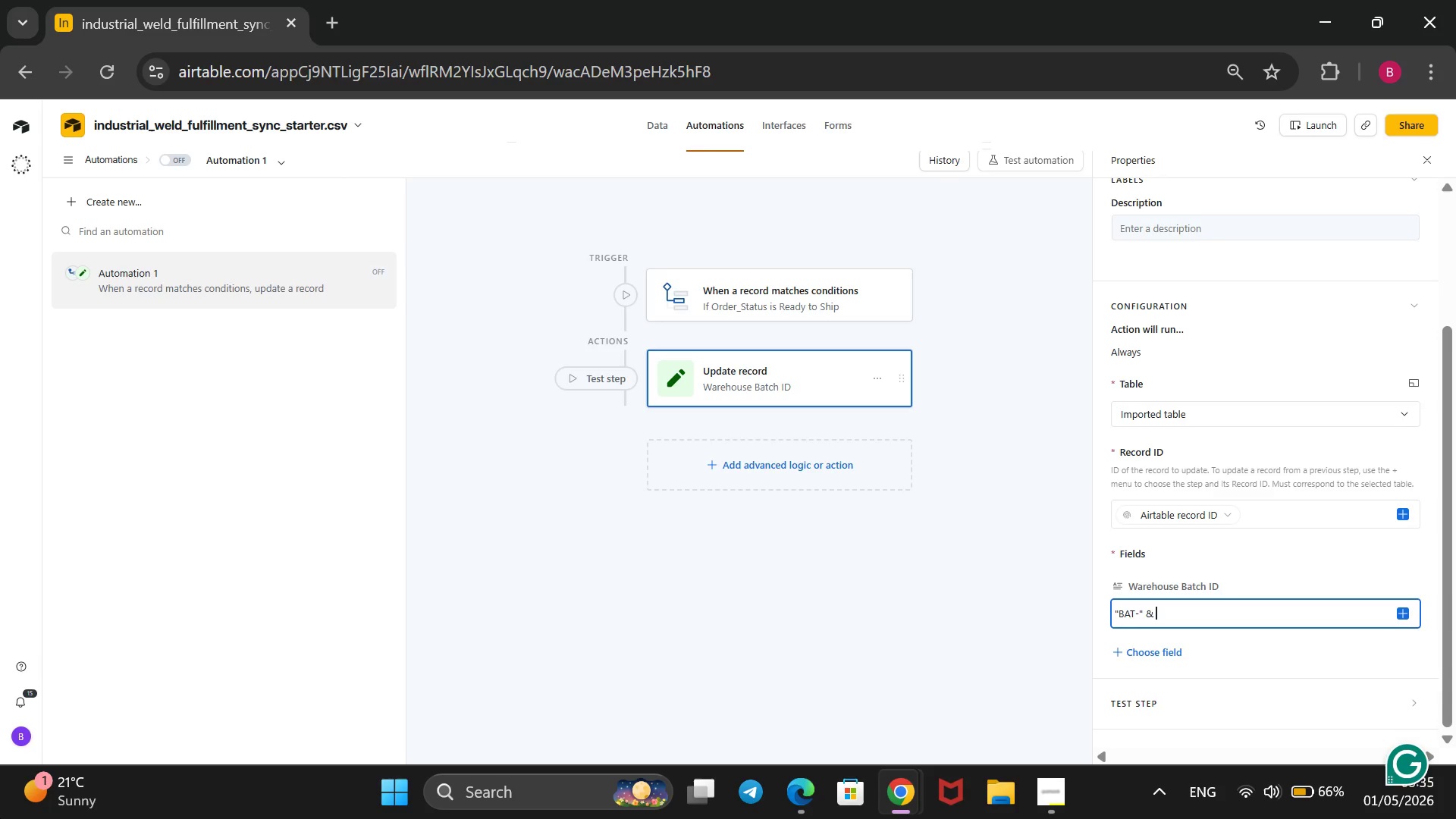 
left_click([656, 112])
 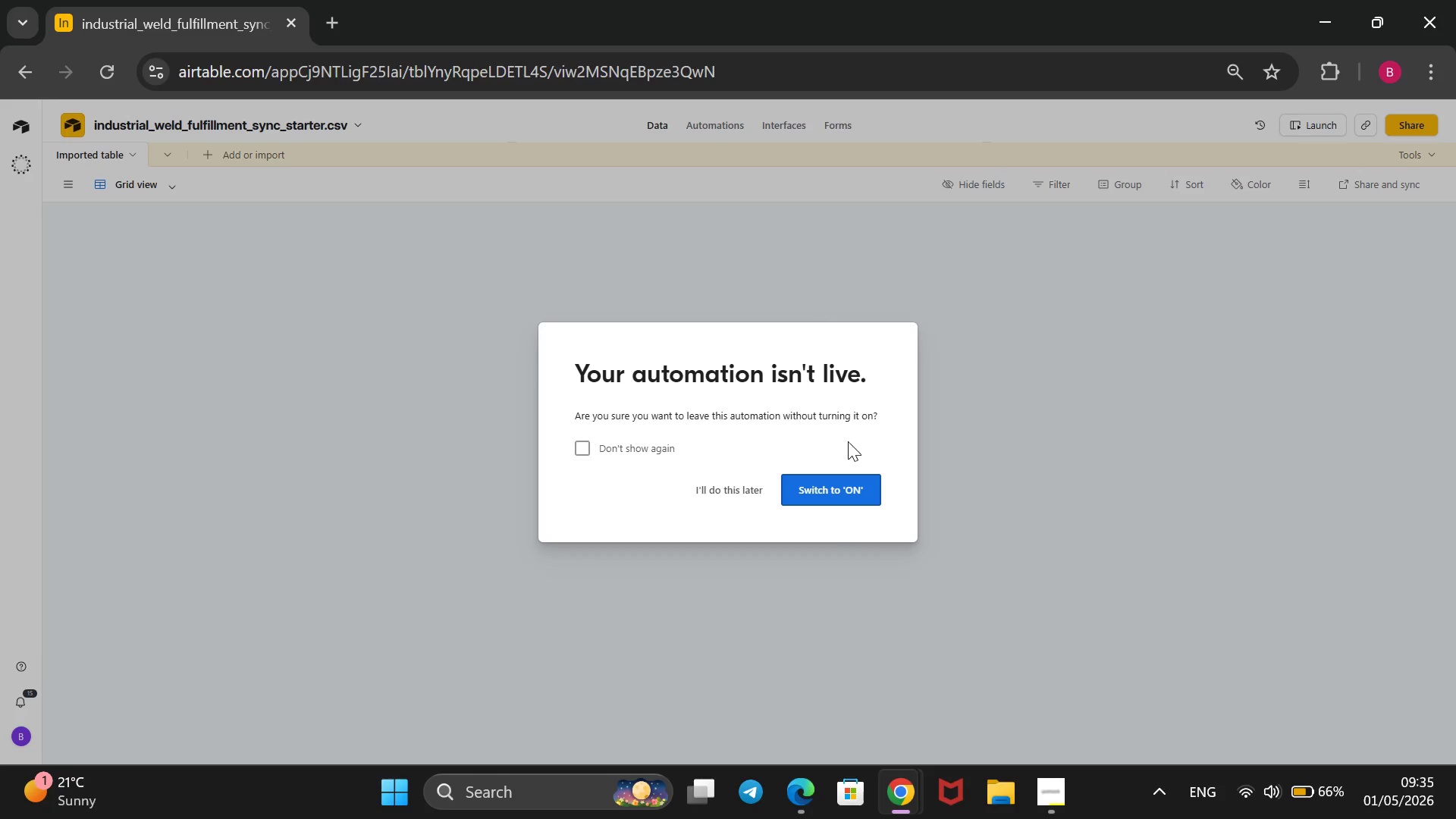 
left_click([707, 479])
 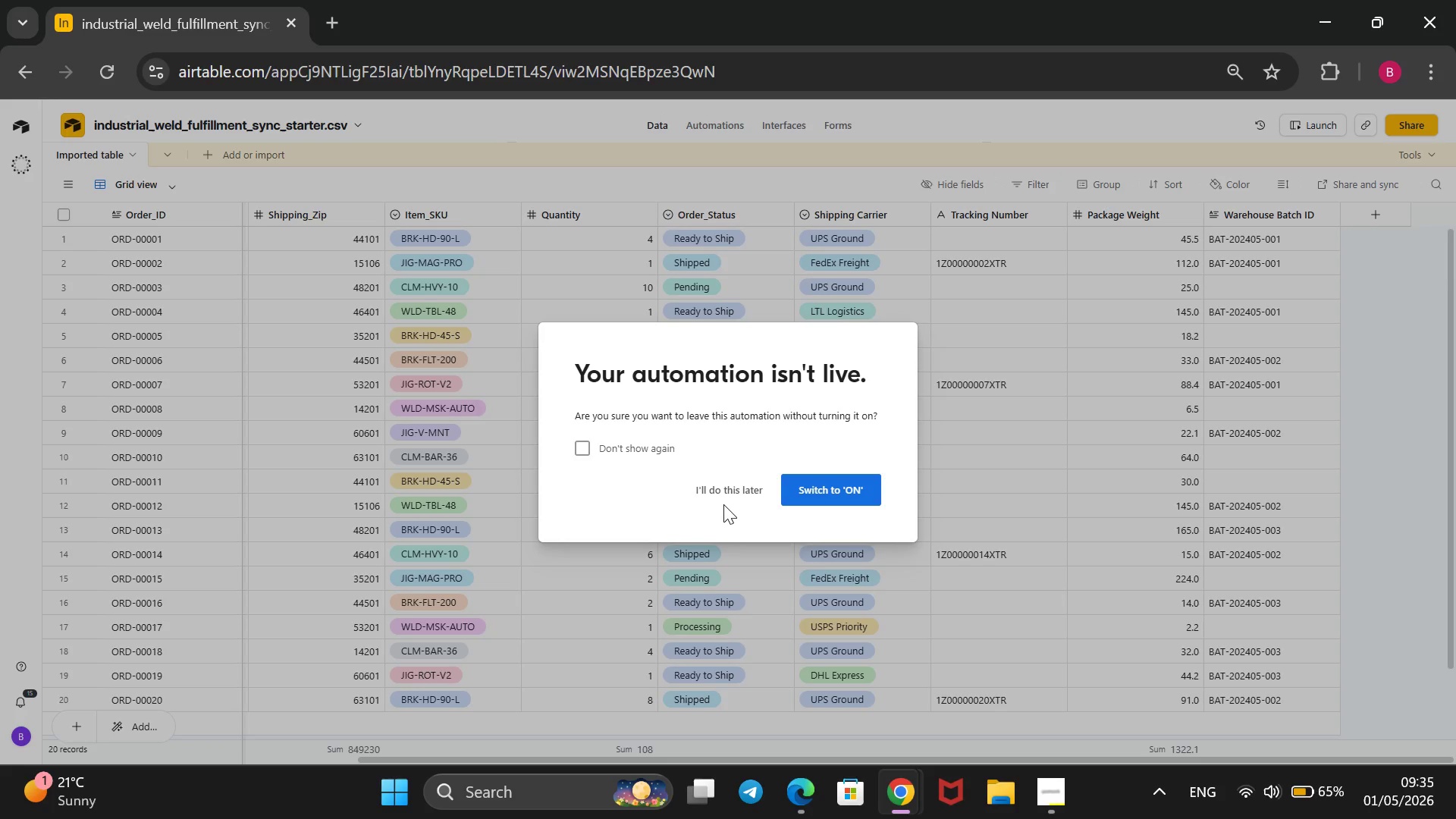 
wait(12.36)
 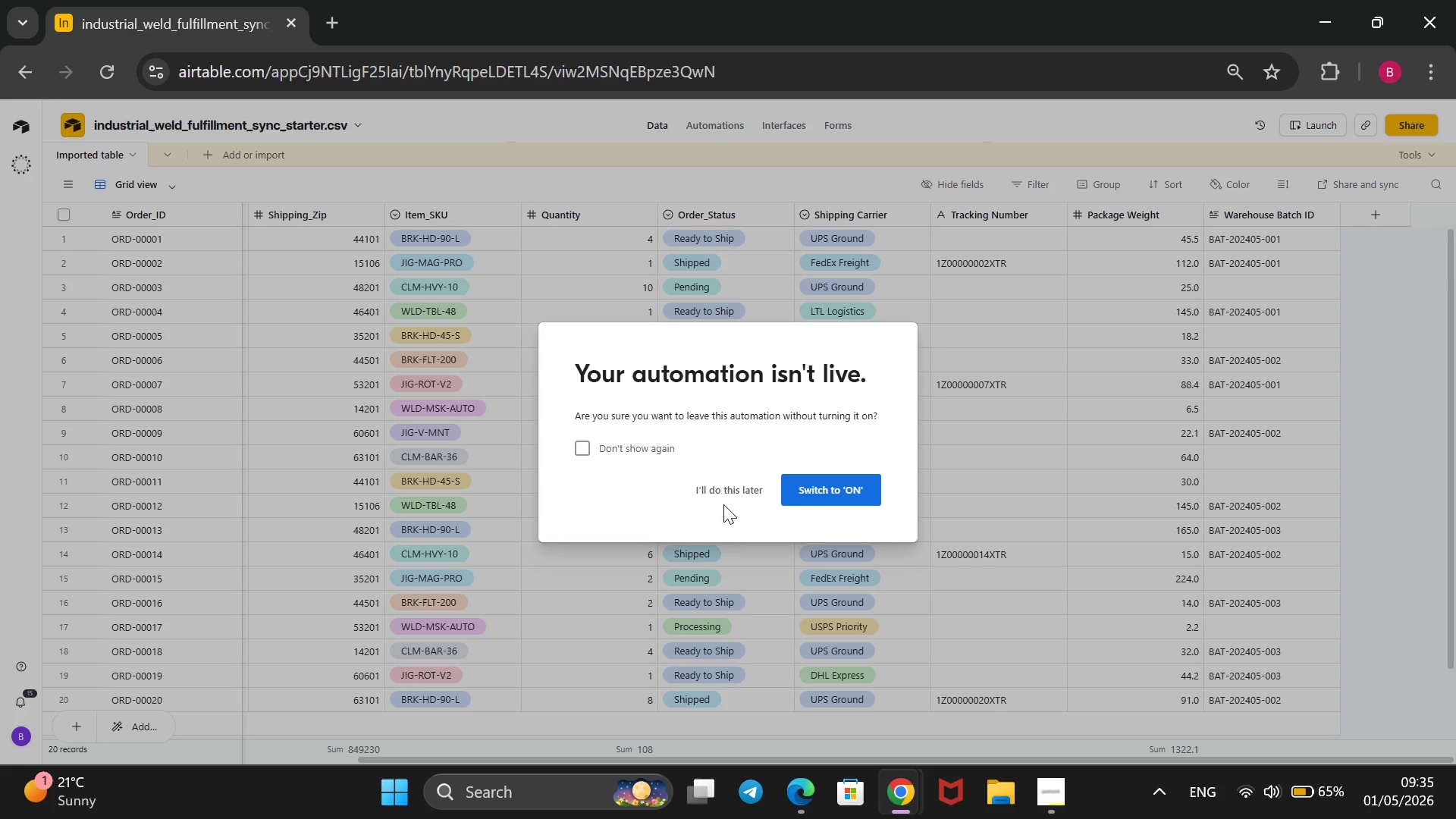 
left_click([722, 488])
 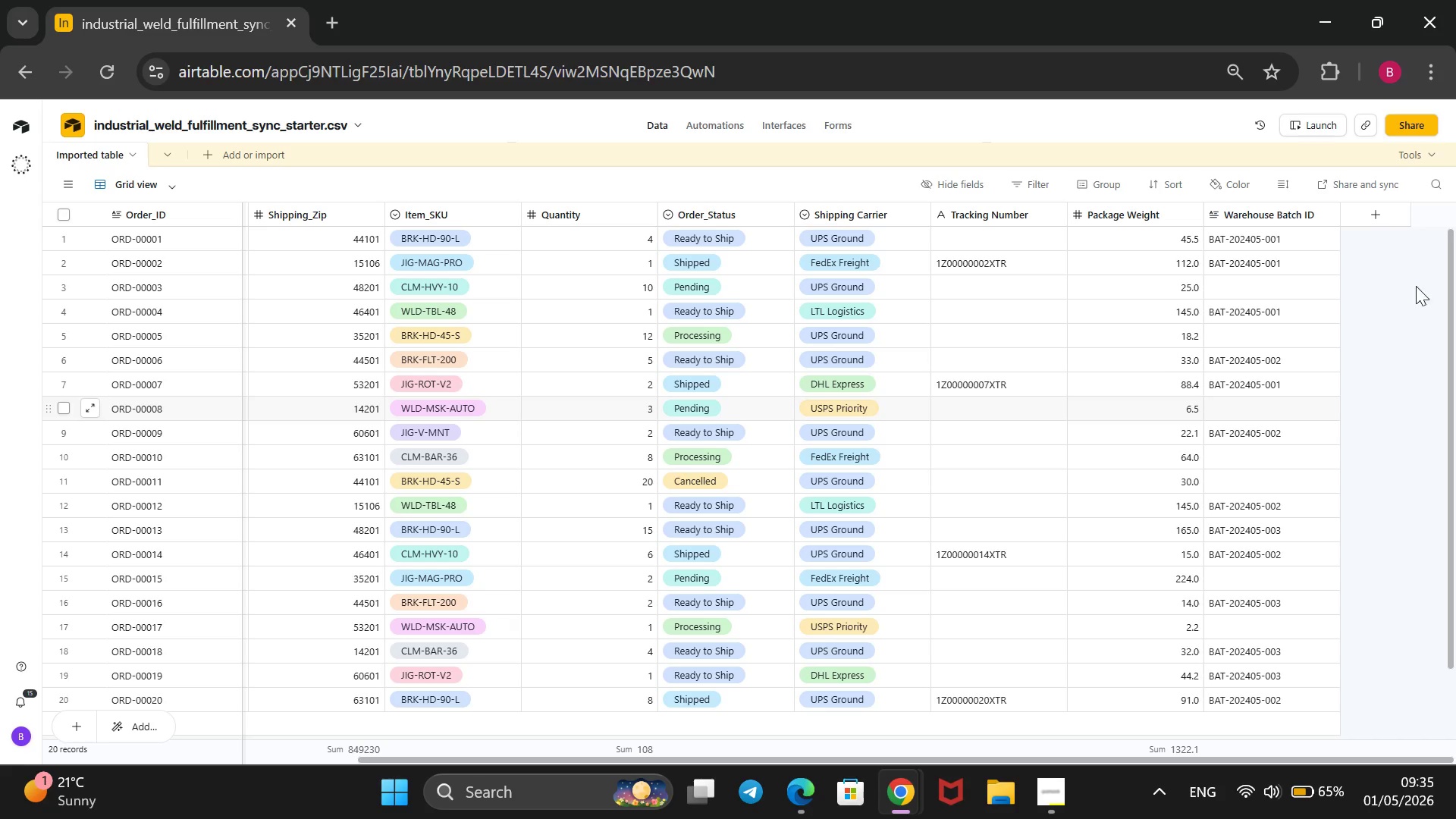 
left_click([1377, 213])
 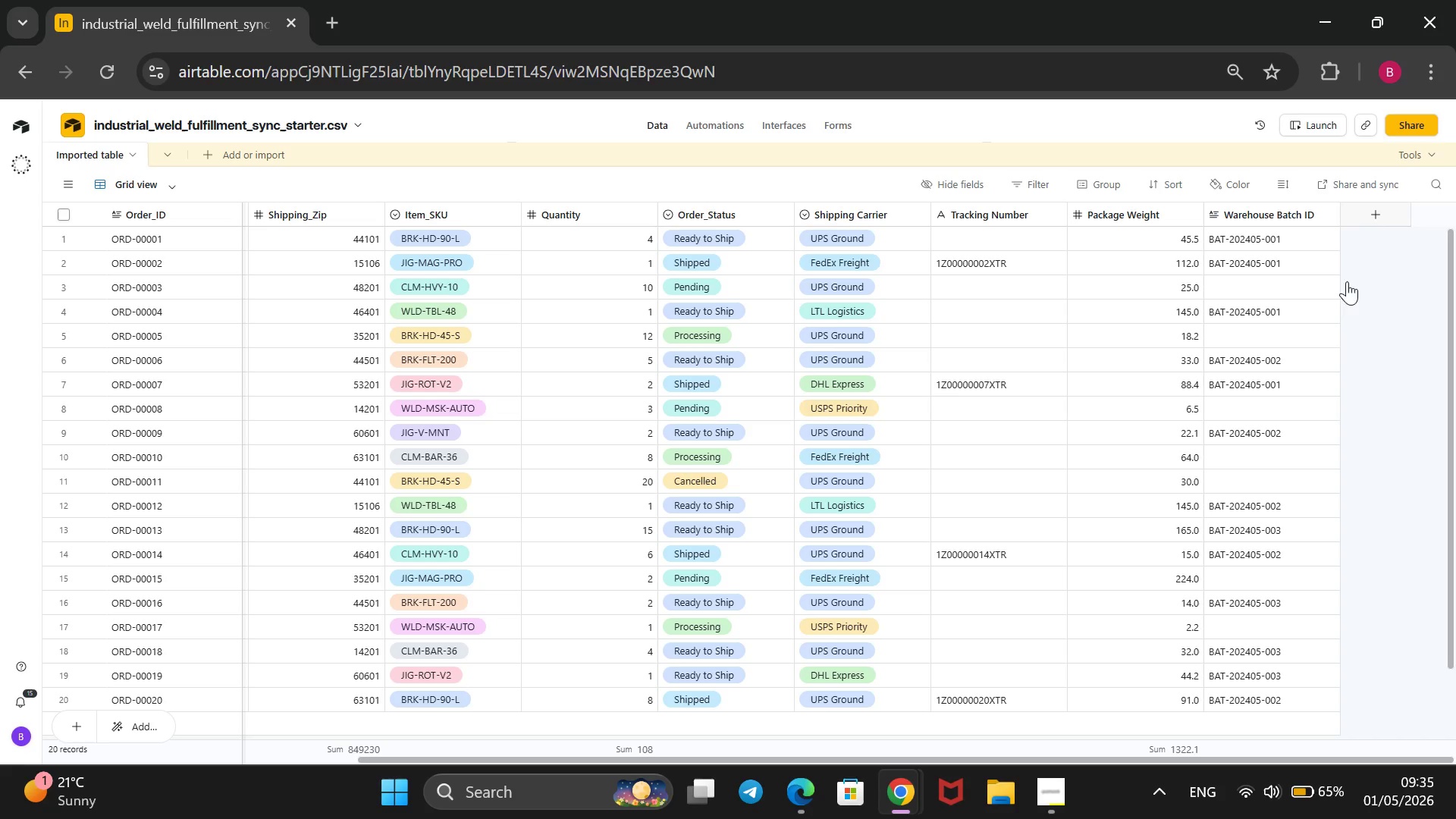 
mouse_move([1307, 339])
 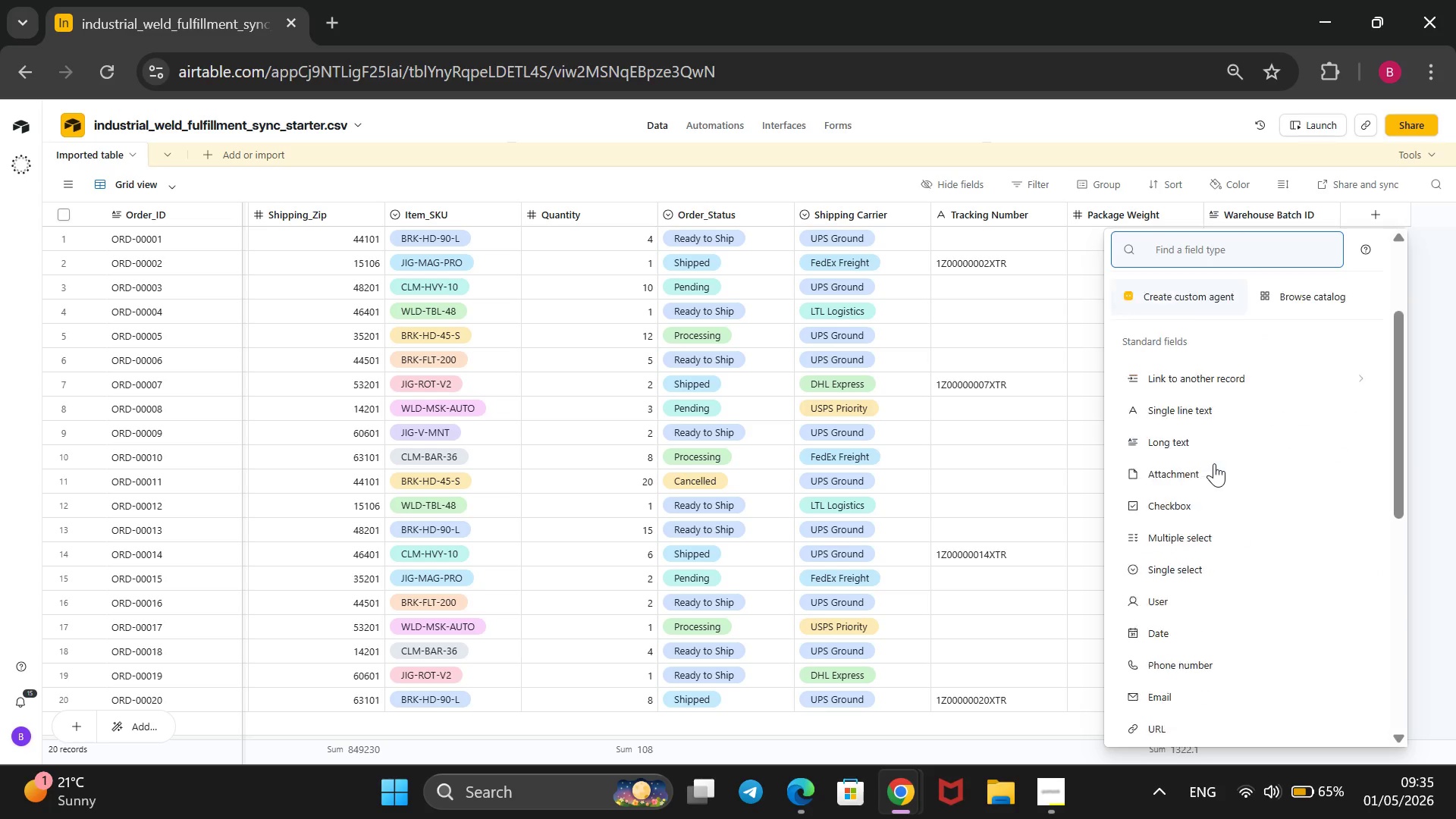 
scroll: coordinate [1210, 481], scroll_direction: down, amount: 9.0
 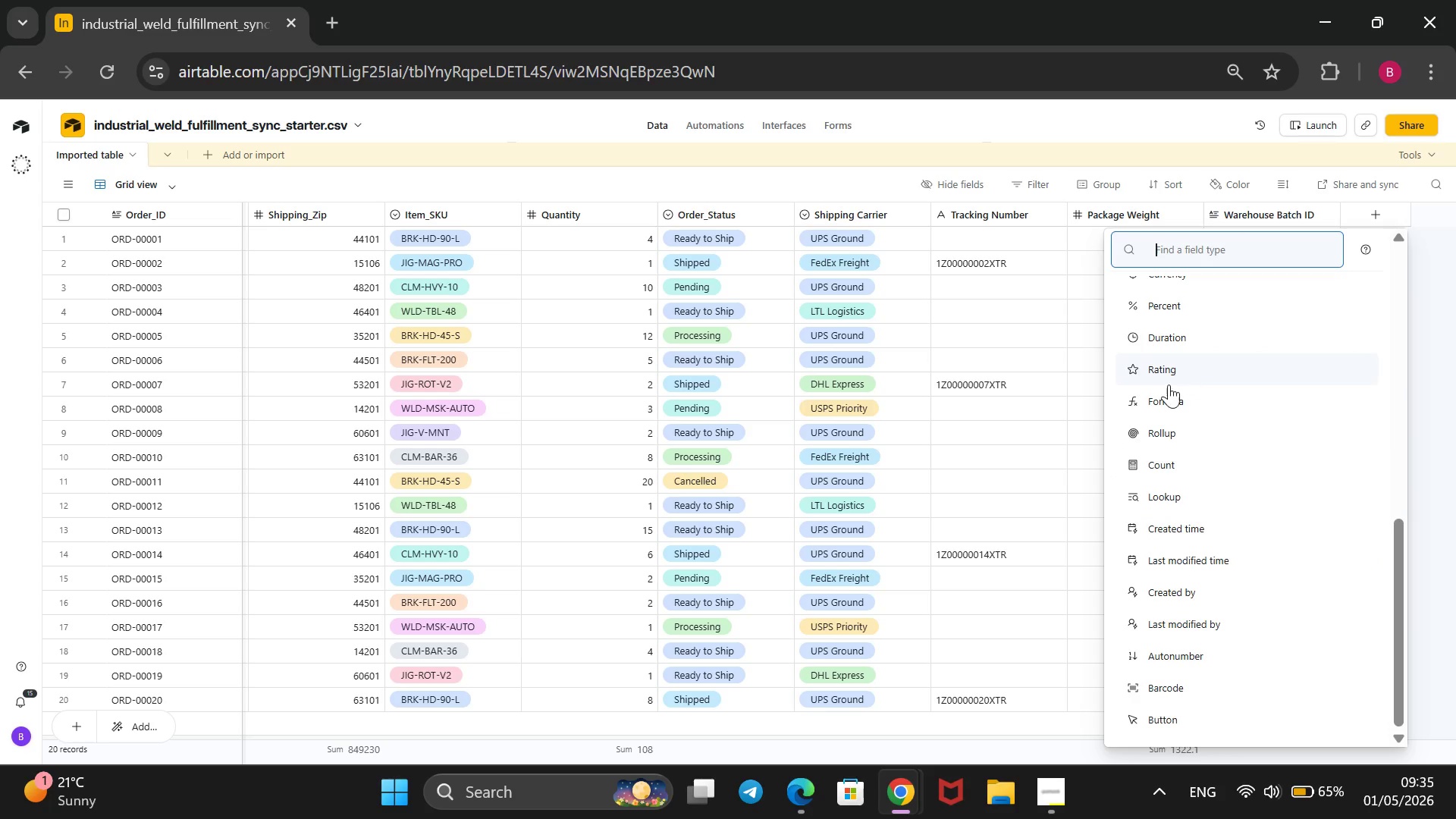 
left_click([1169, 386])
 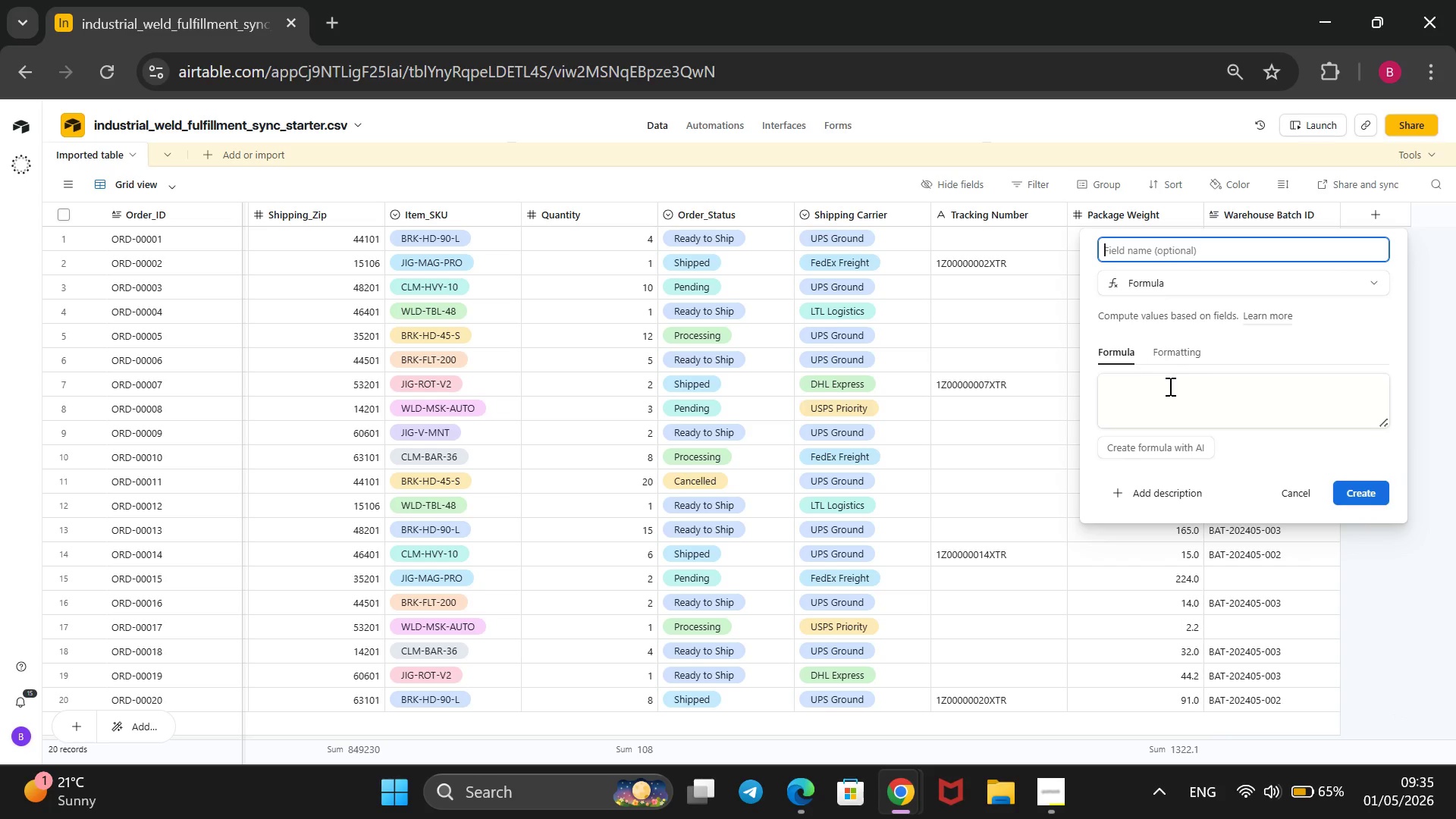 
type(Batch ID Formula)
 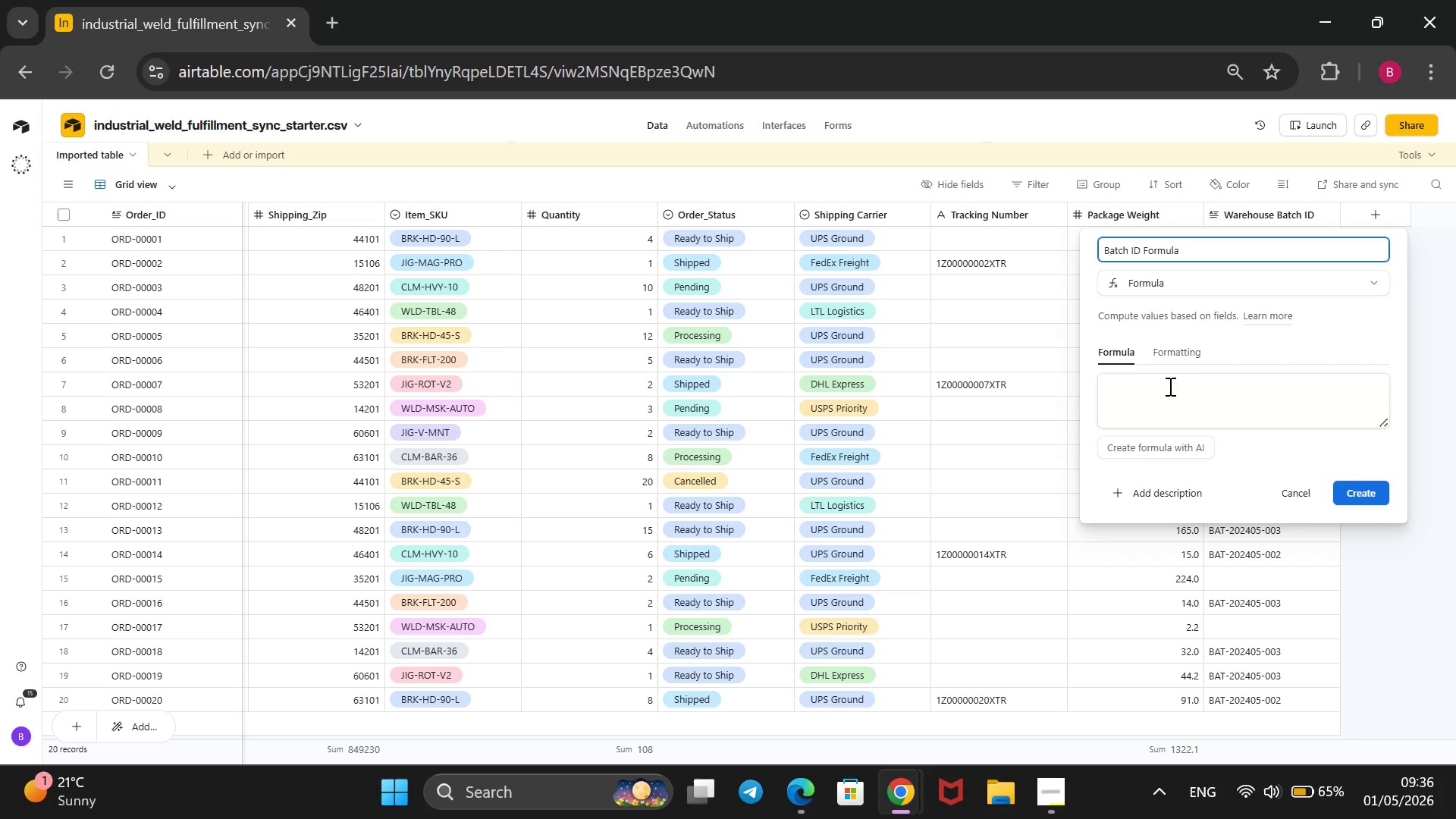 
left_click([1169, 386])
 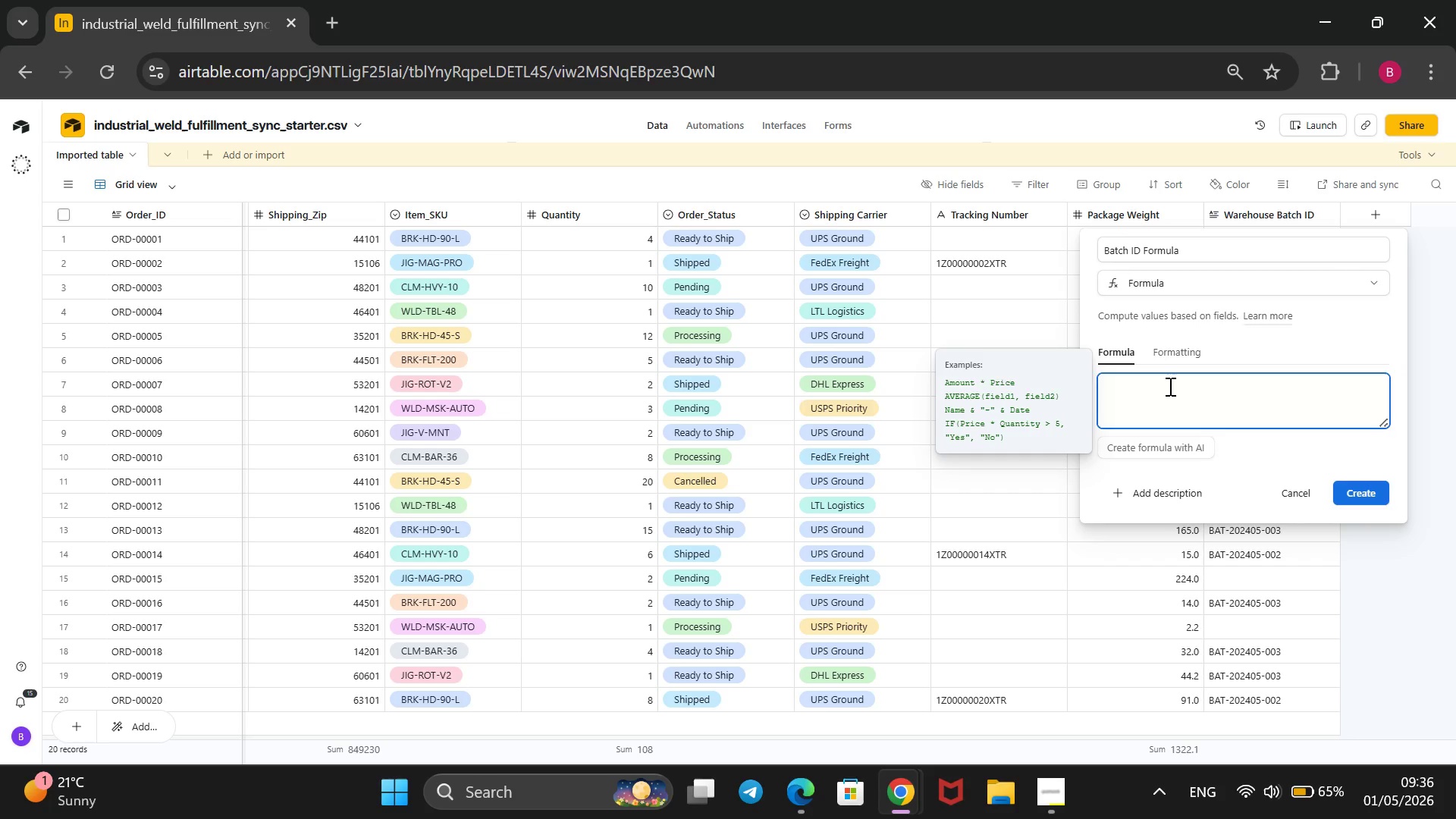 
type(@@)
key(Backspace)
 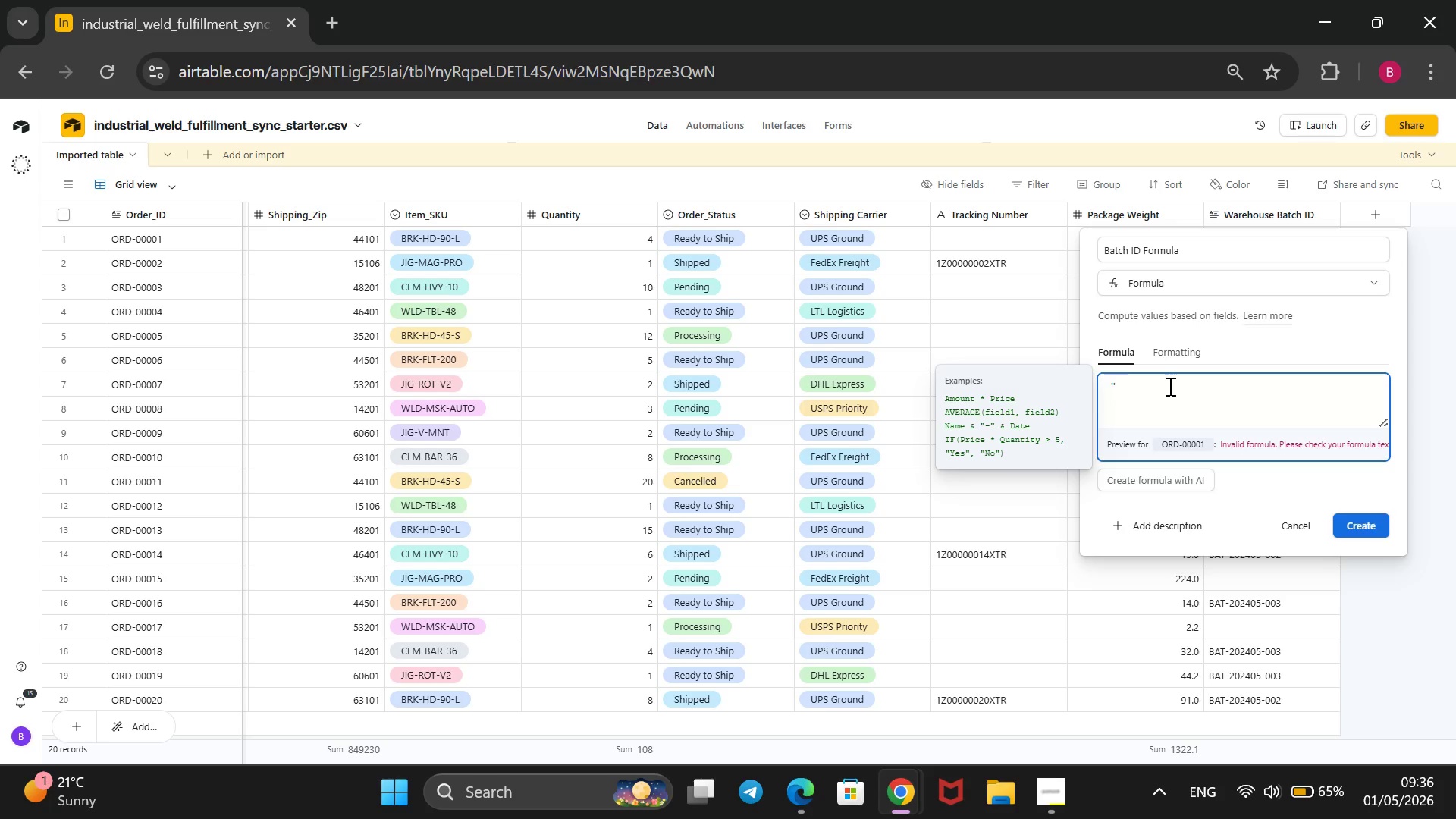 
wait(9.75)
 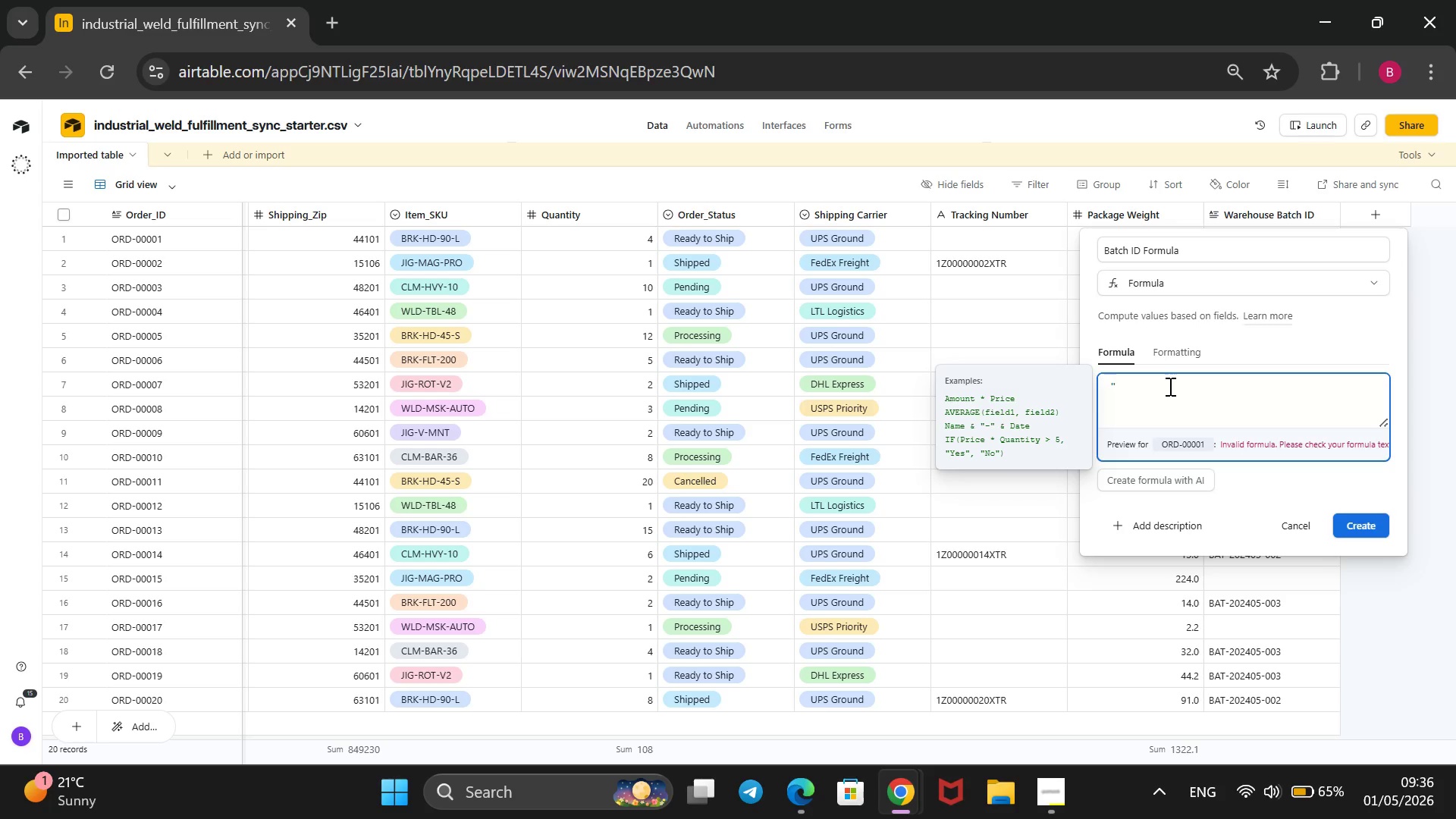 
key(Shift+2)
 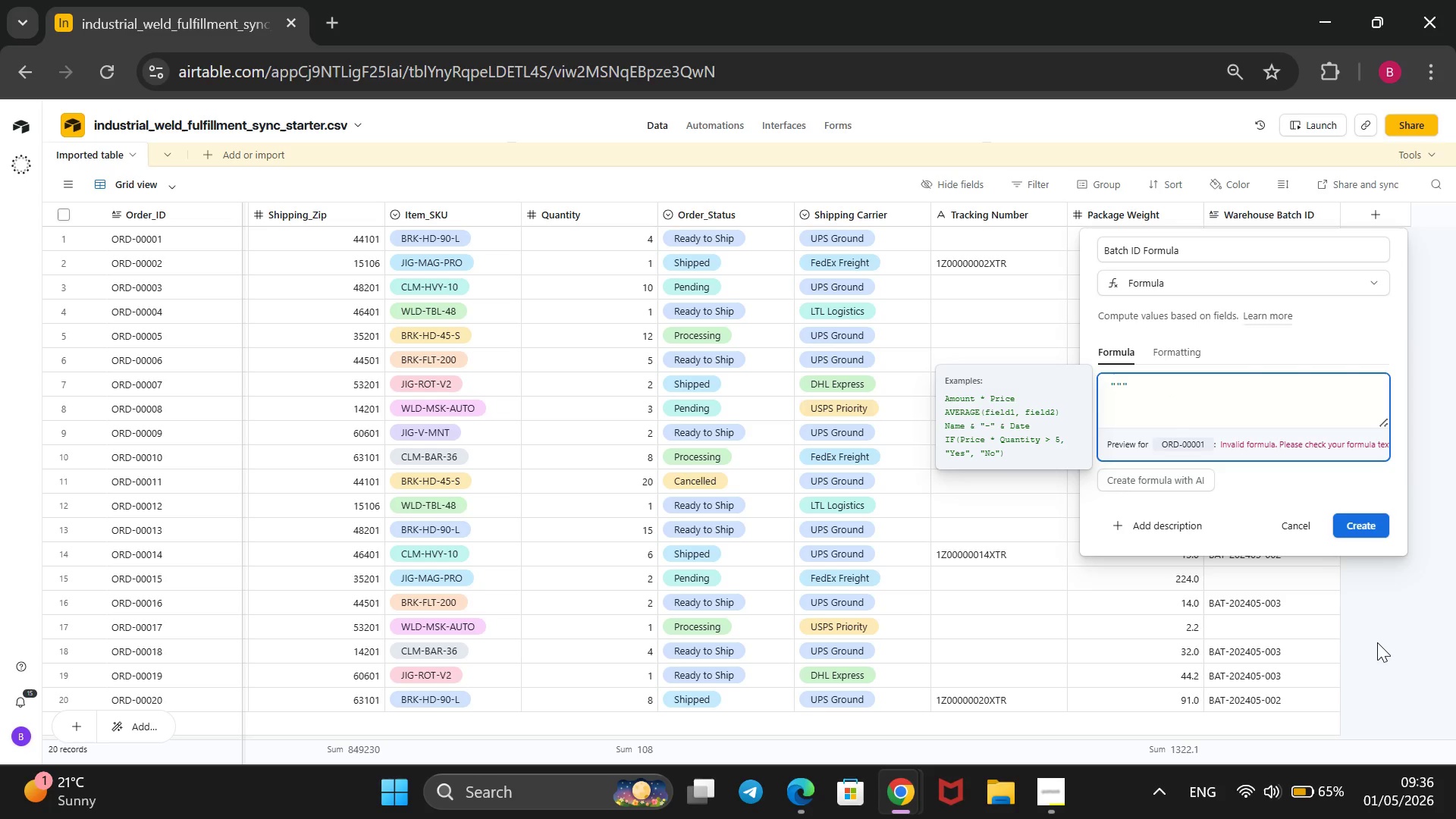 
key(Backspace)
type(@)
key(Backspace)
key(Backspace)
type(@BAT-)
 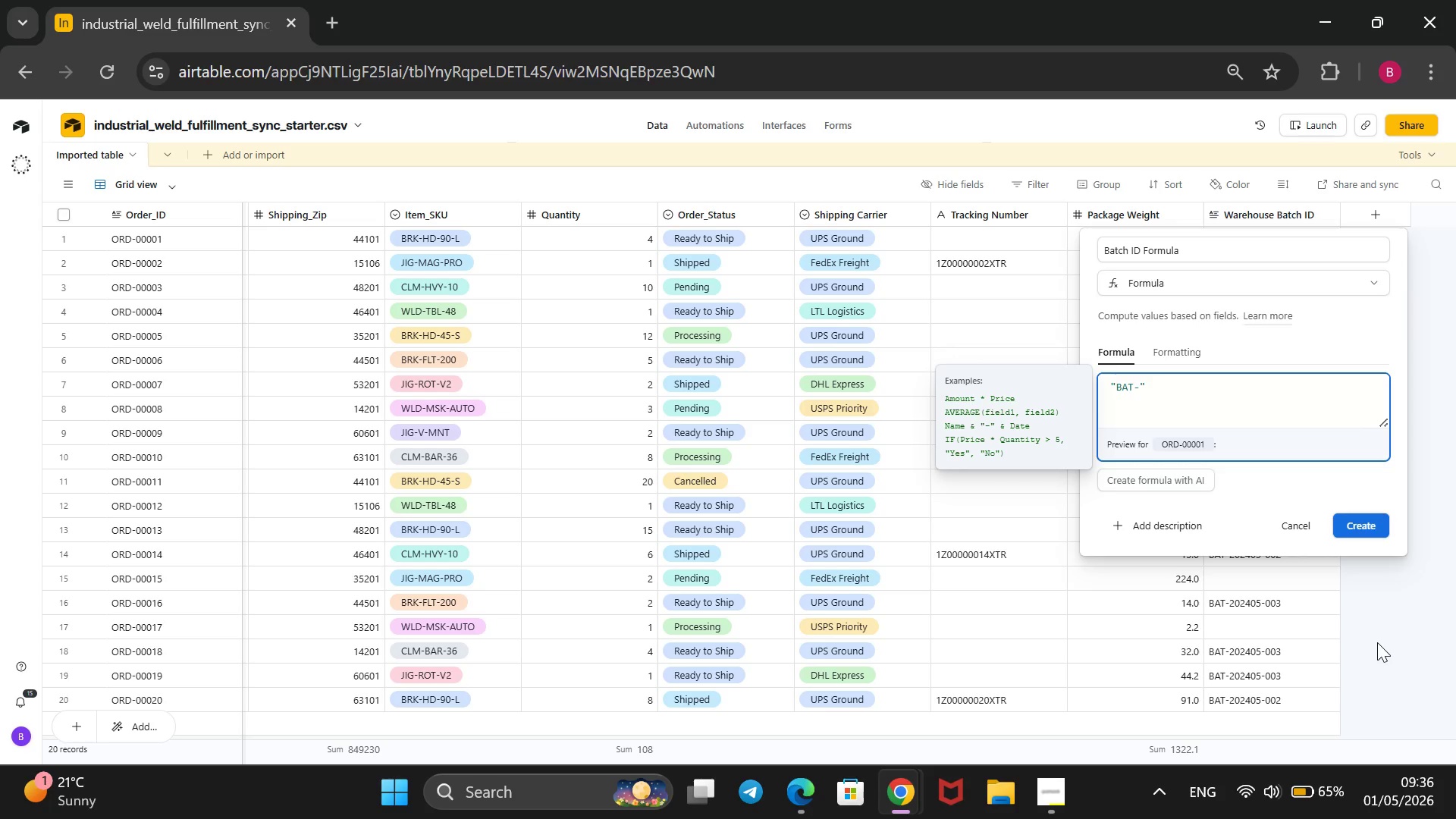 
key(ArrowRight)
 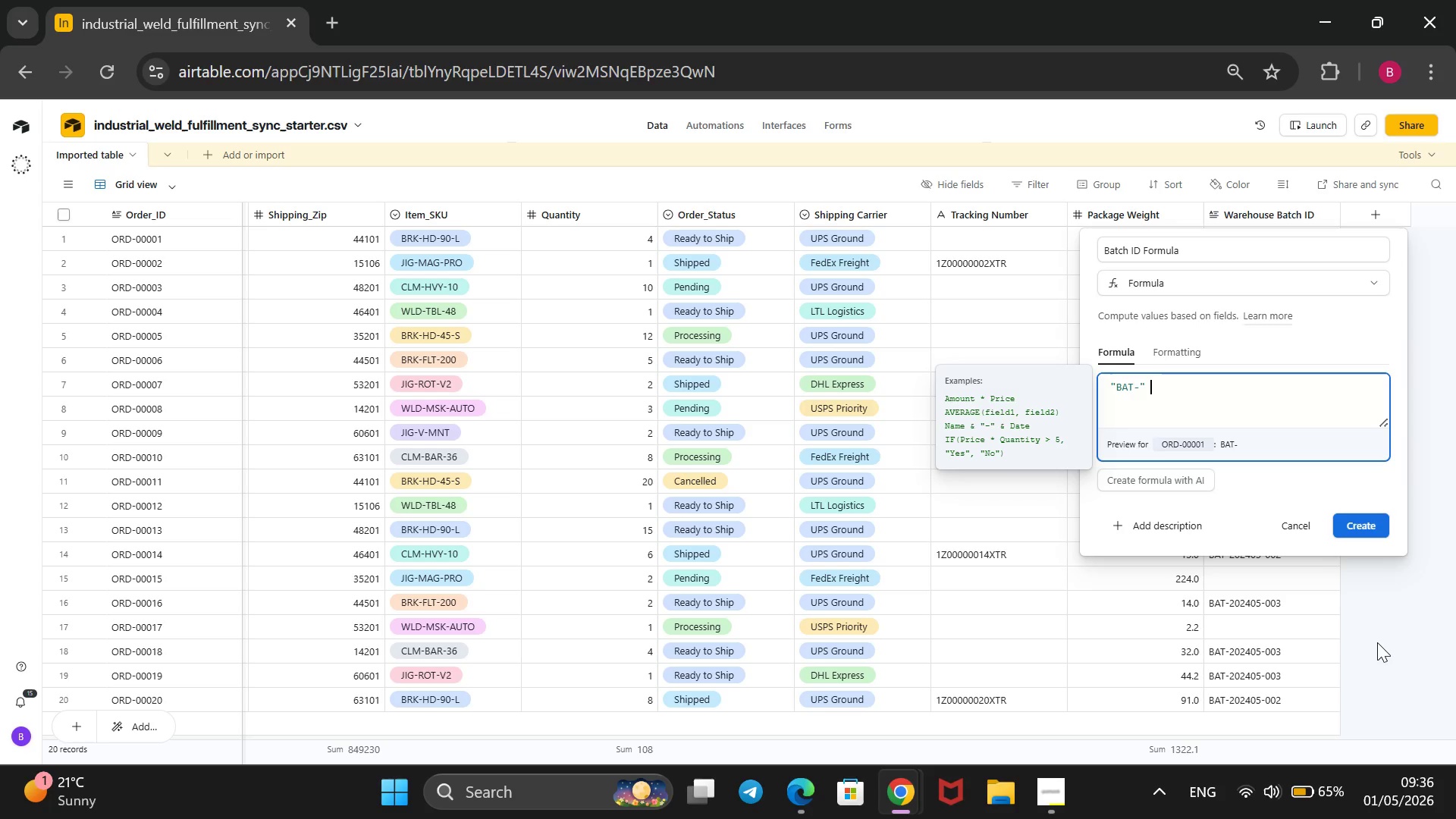 
type( & DATETEIME)
key(Backspace)
key(Backspace)
key(Backspace)
key(Backspace)
type(IME_FORMATT)
key(Backspace)
type(())
 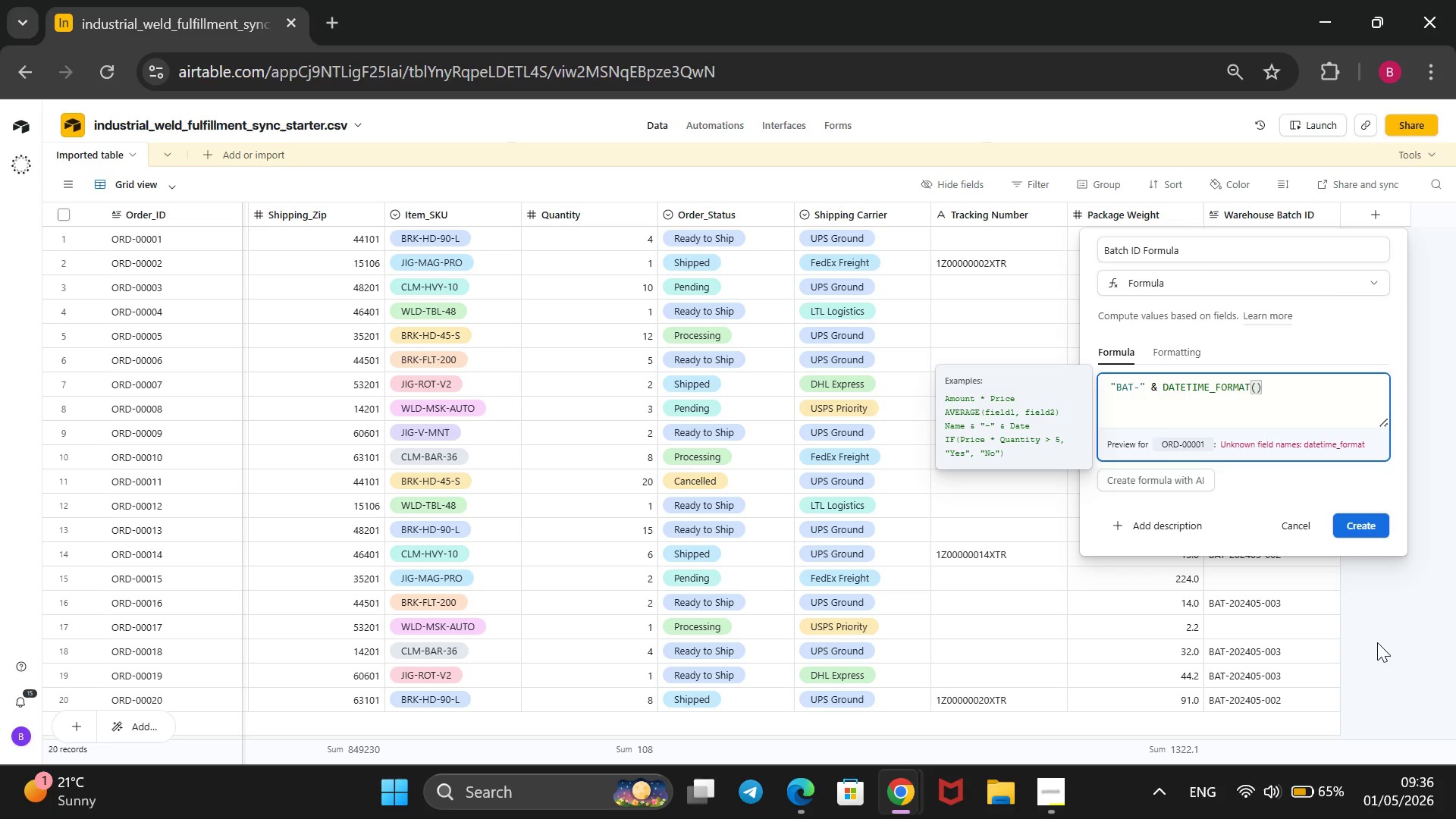 
key(ArrowLeft)
 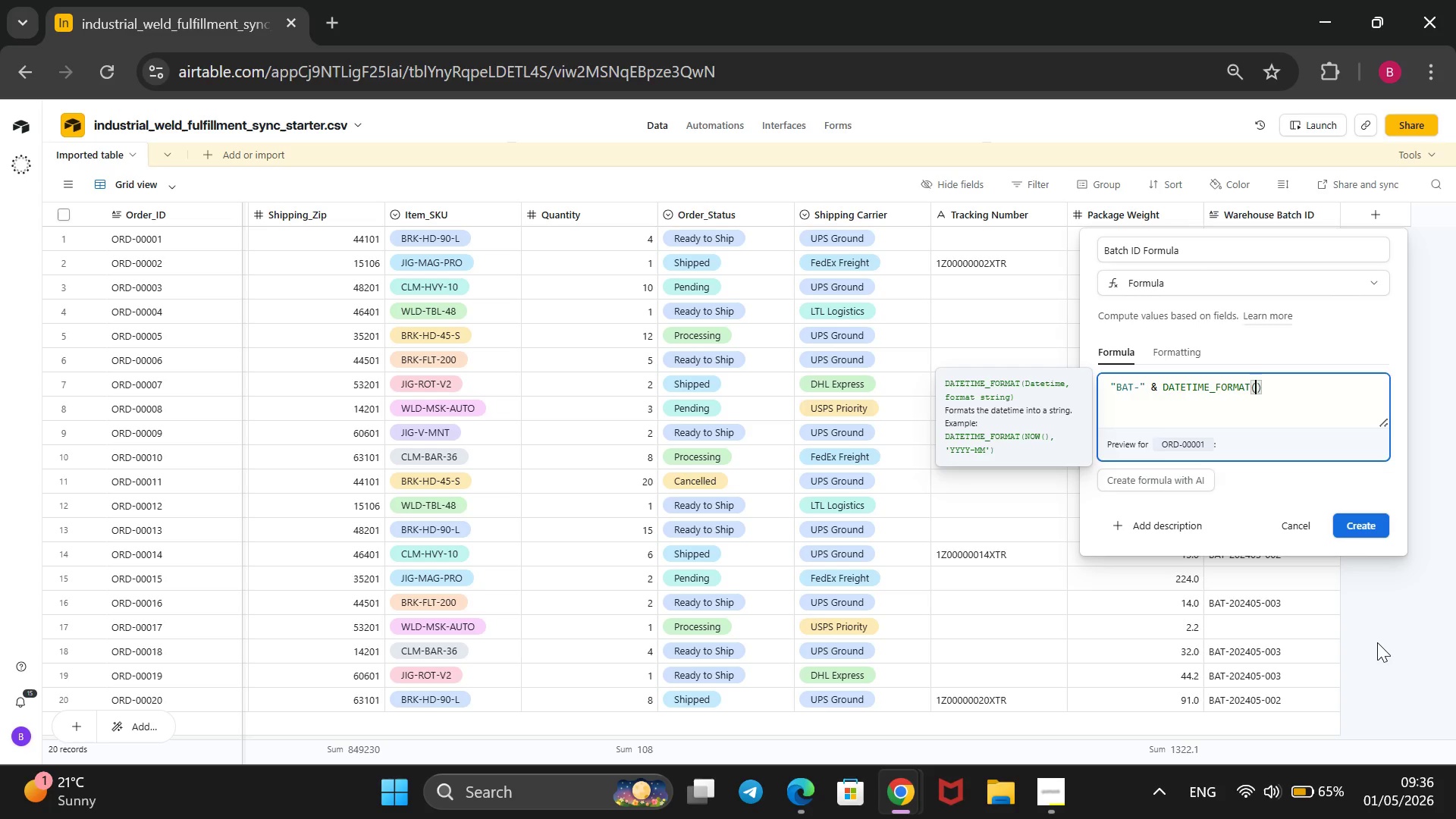 
type(TODAY)
 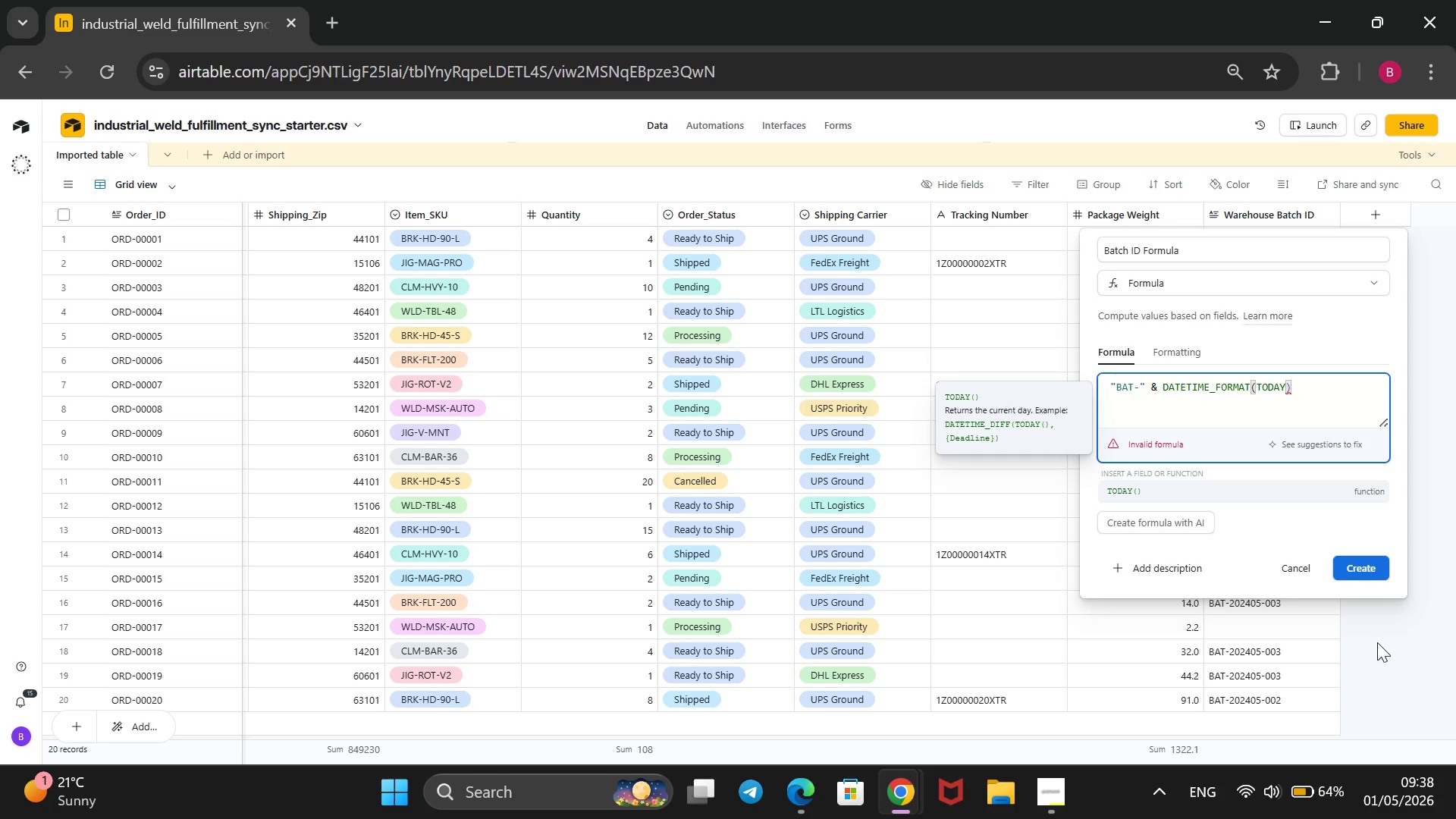 
wait(89.59)
 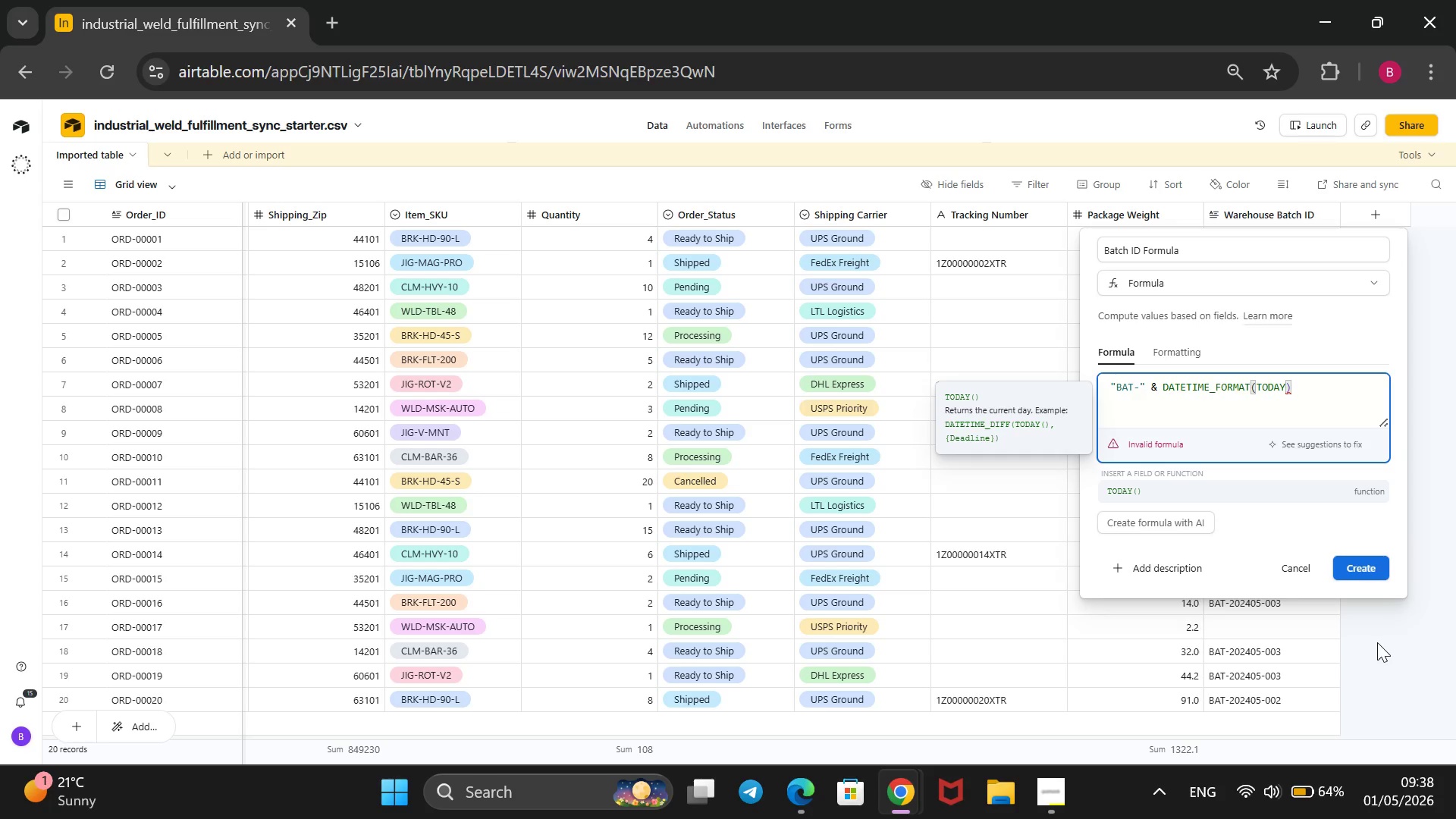 
left_click([1377, 642])
 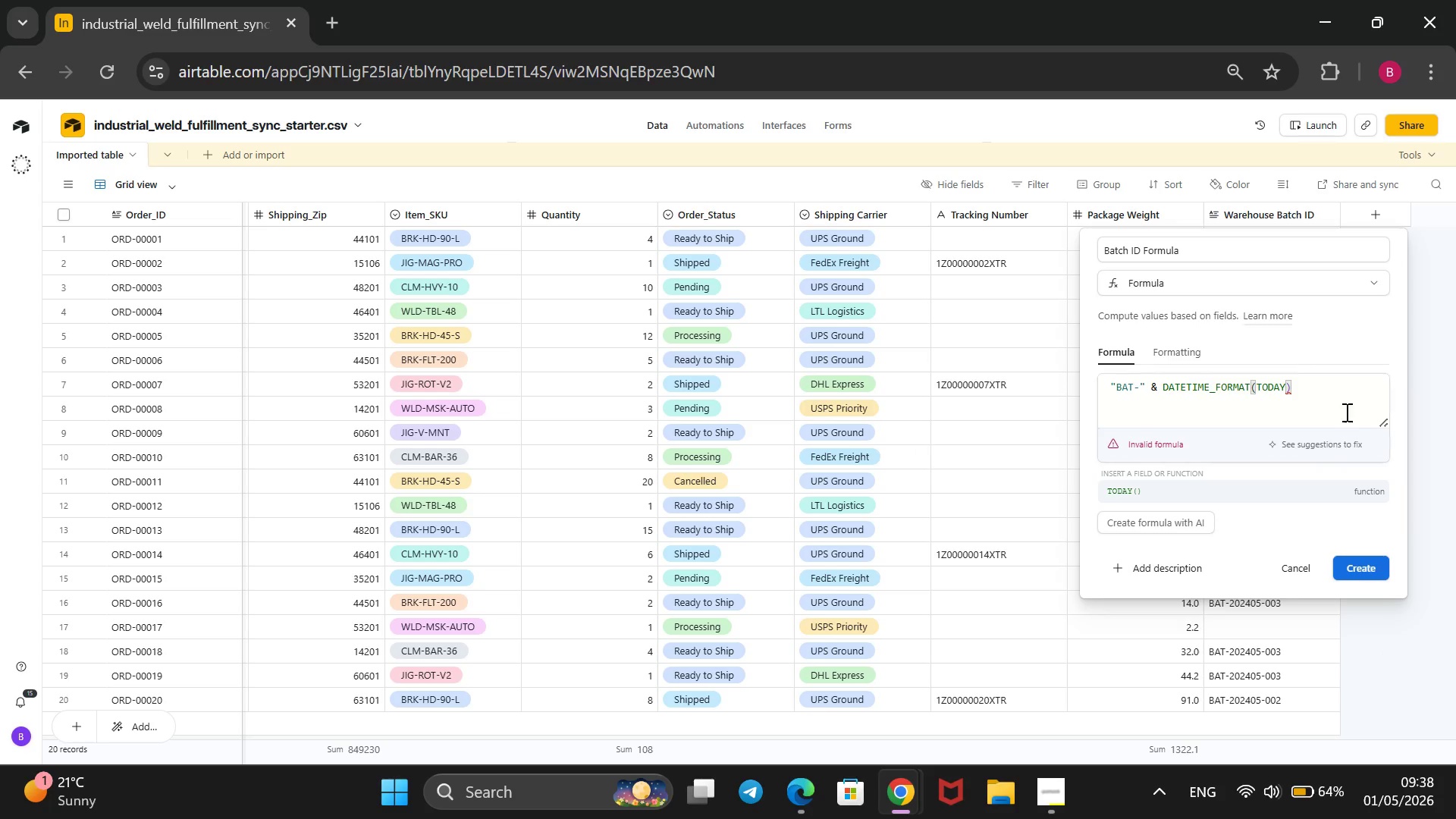 
left_click([1347, 395])
 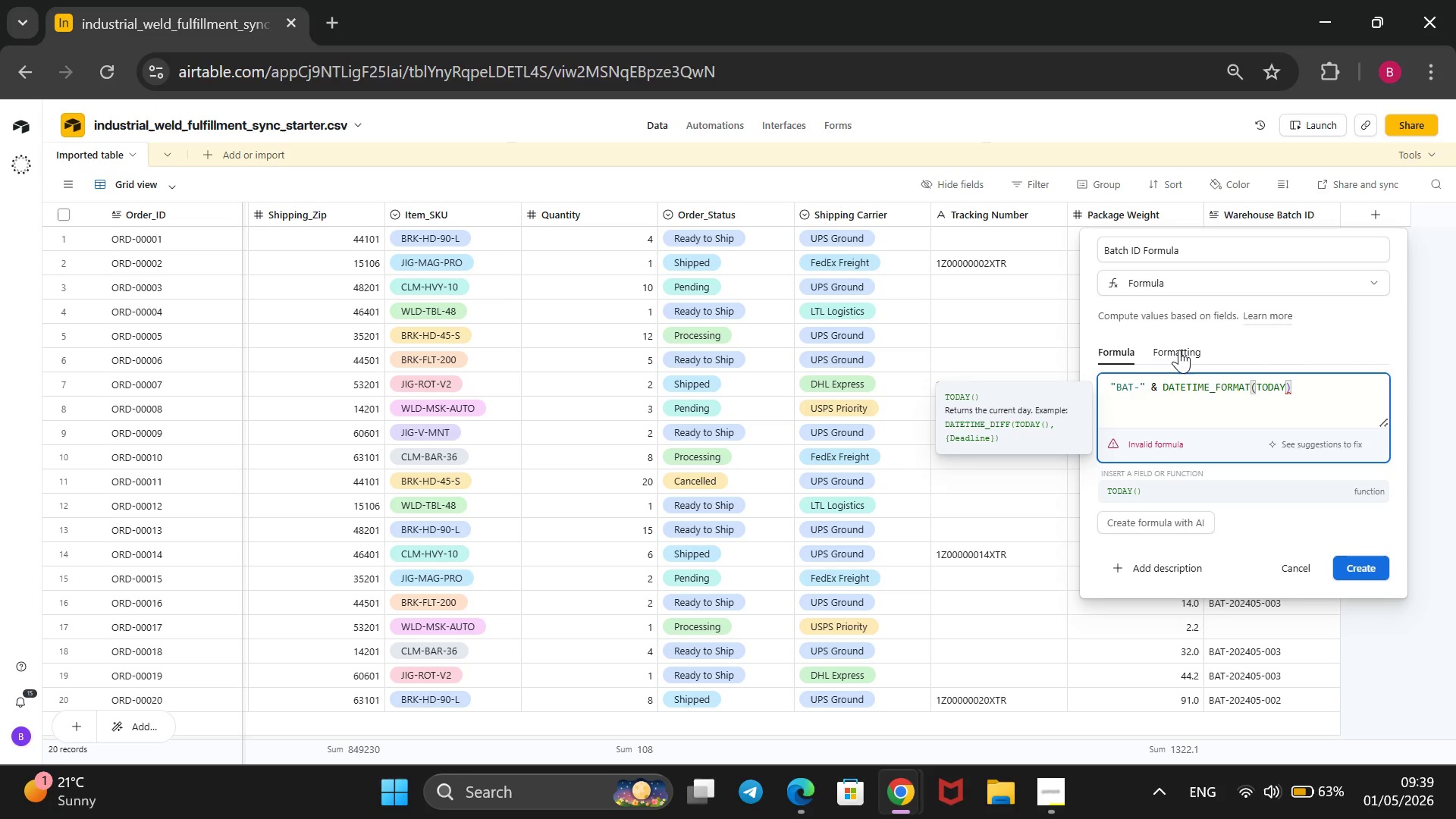 
wait(70.45)
 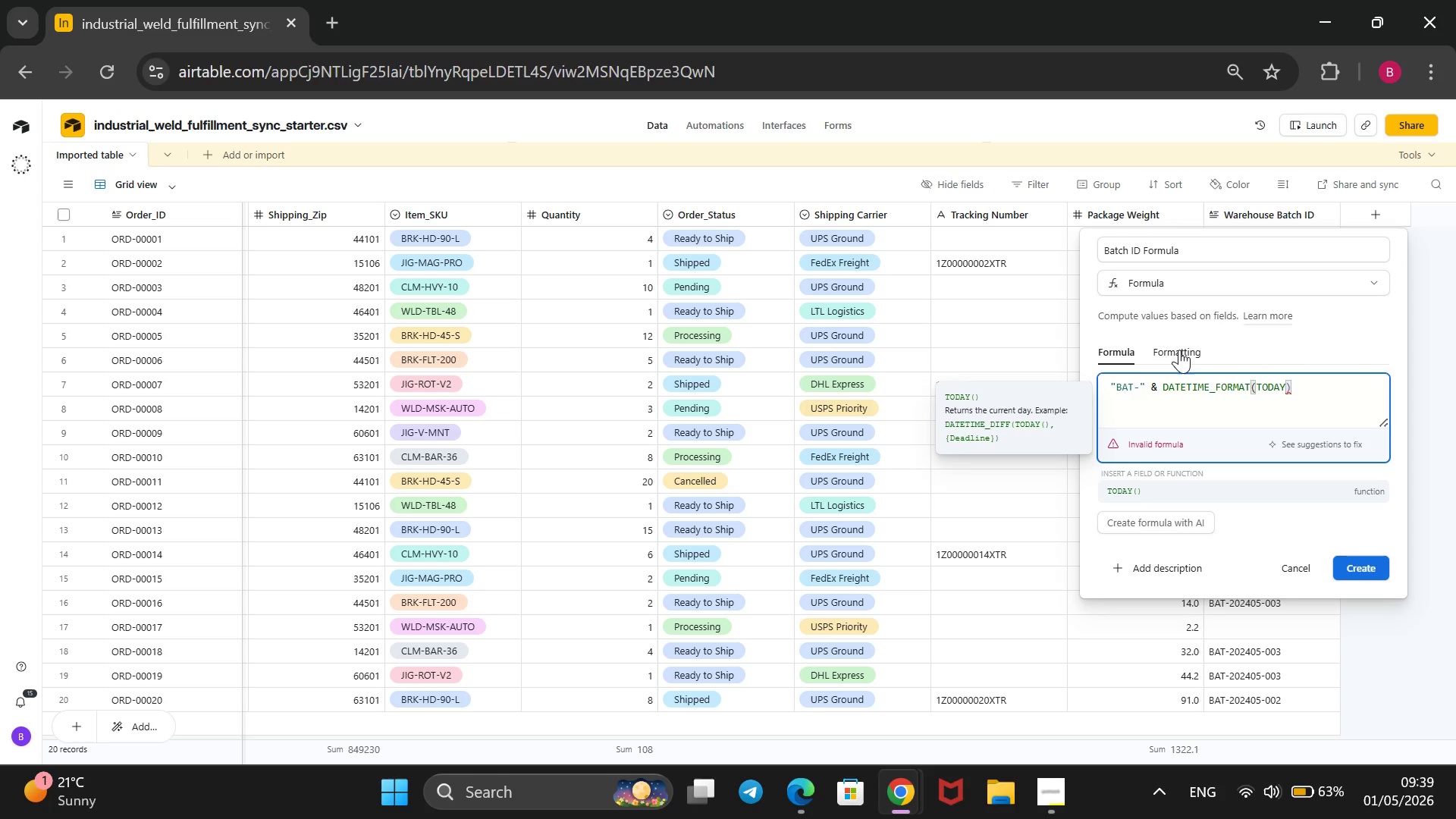 
left_click([1067, 815])